 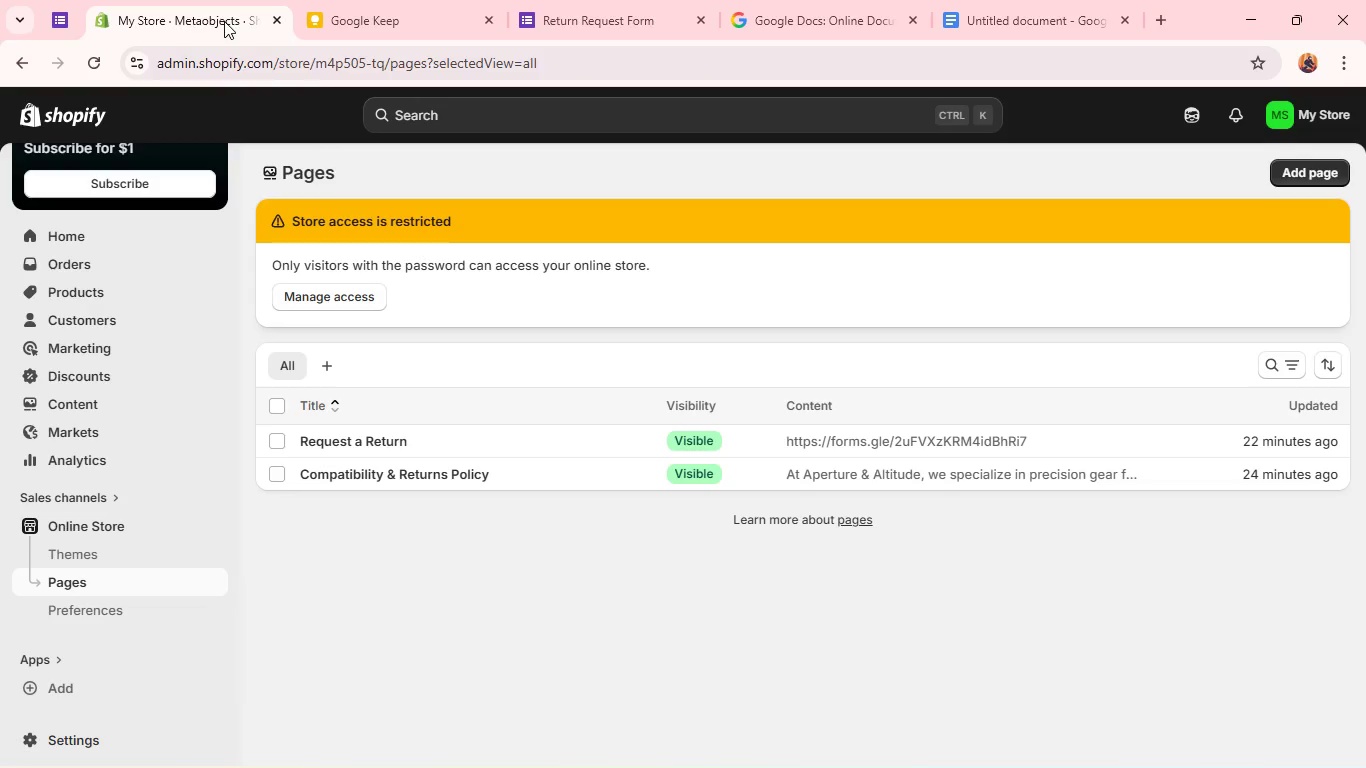 
scroll: coordinate [82, 441], scroll_direction: up, amount: 7.0
 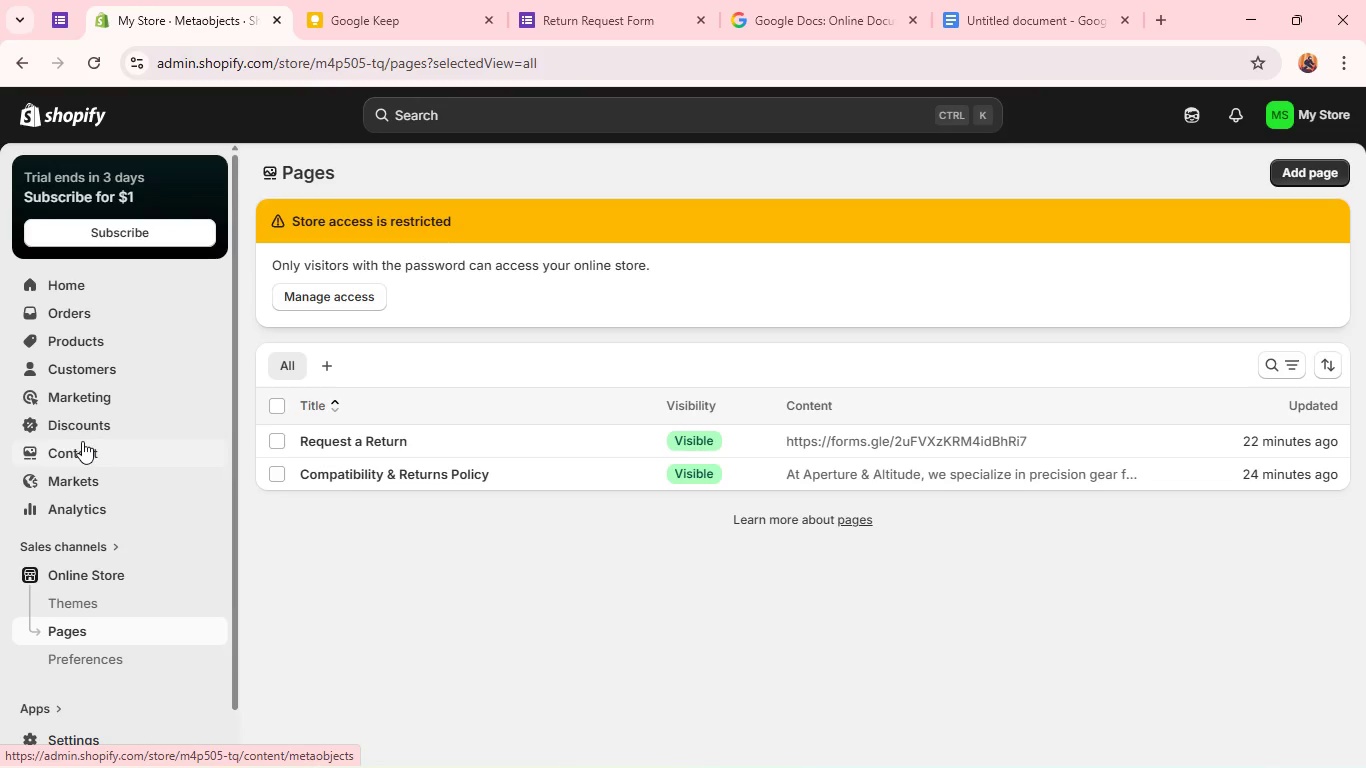 
scroll: coordinate [82, 440], scroll_direction: down, amount: 3.0
 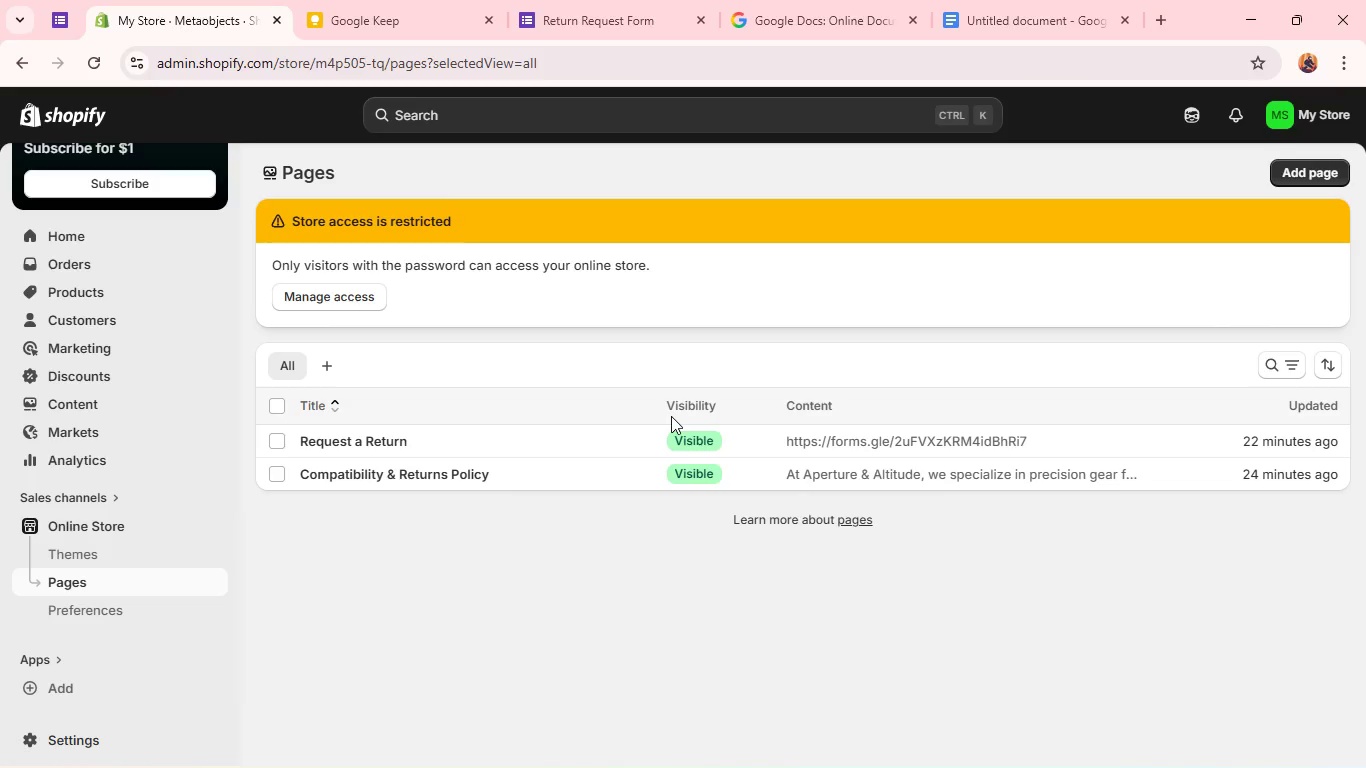 
wait(8.42)
 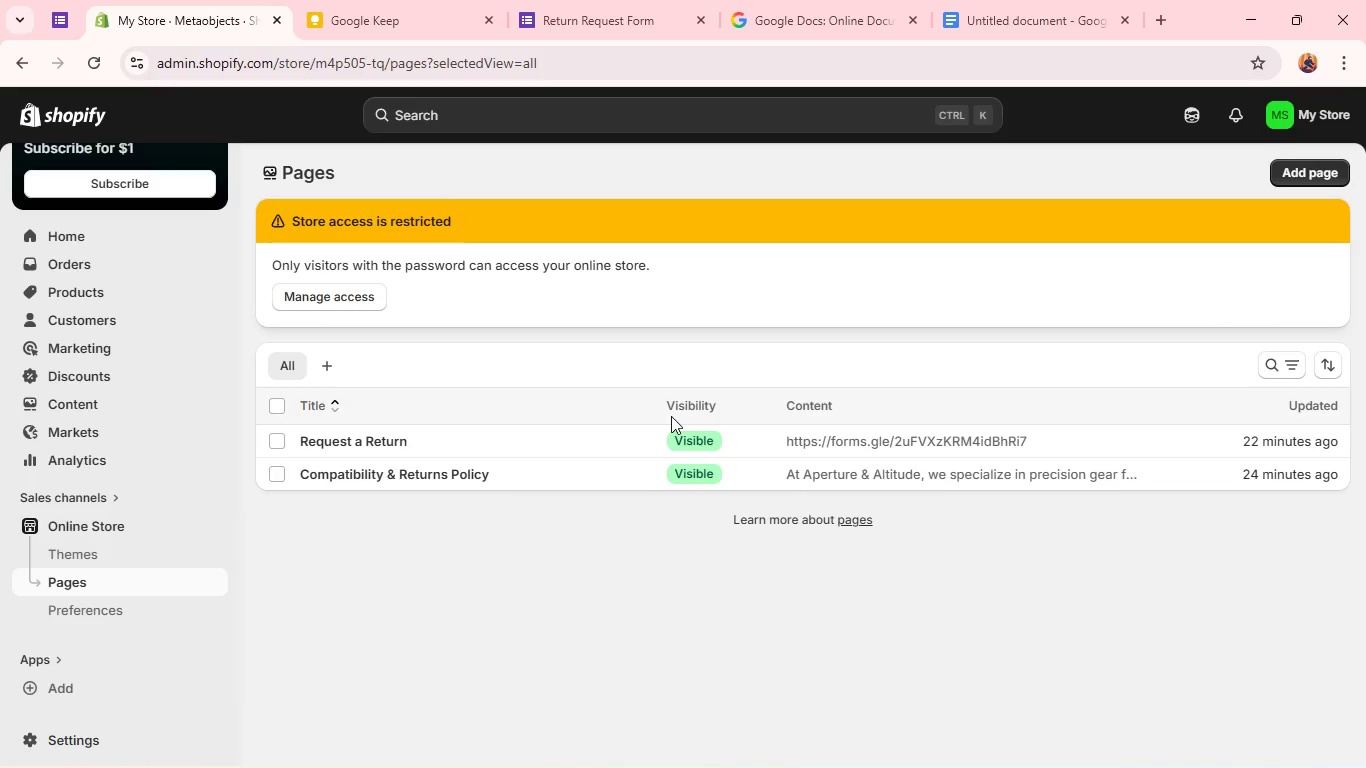 
scroll: coordinate [74, 484], scroll_direction: up, amount: 3.0
 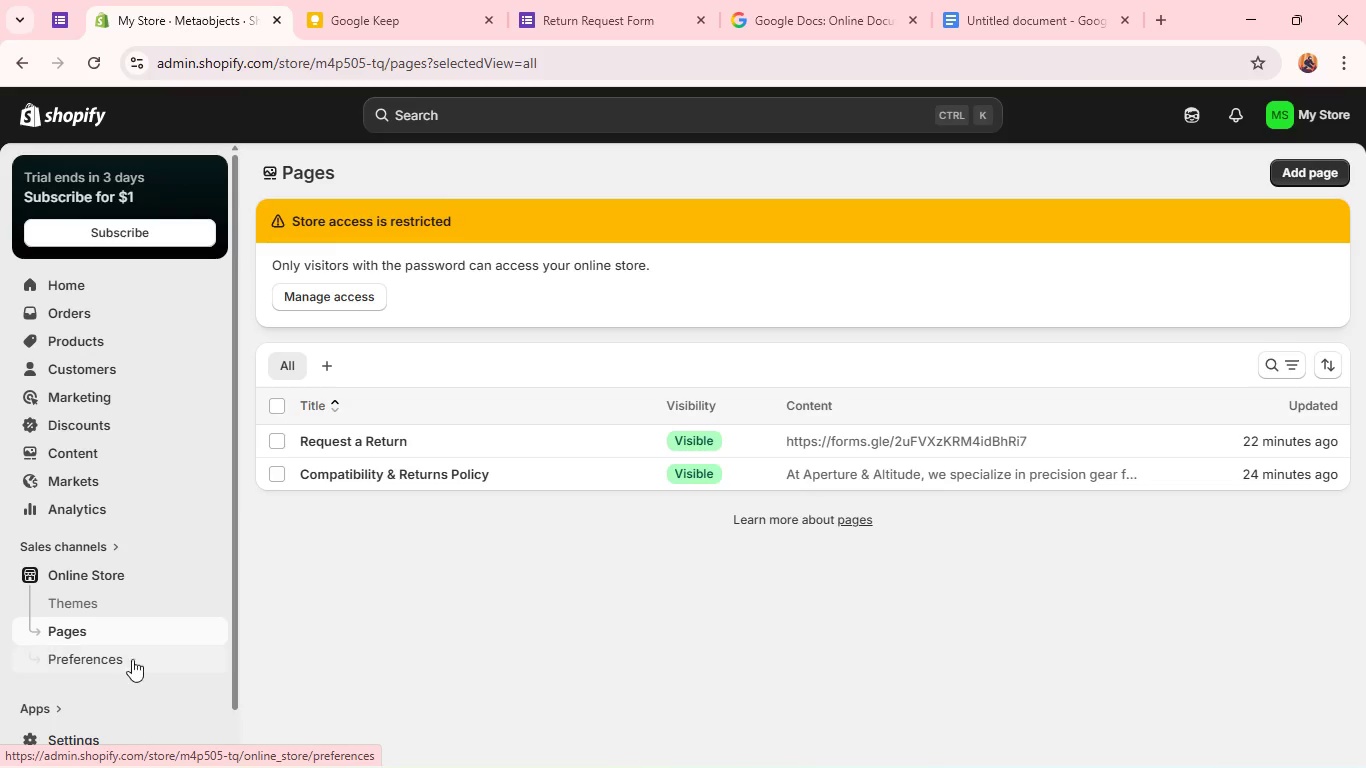 
left_click([131, 655])
 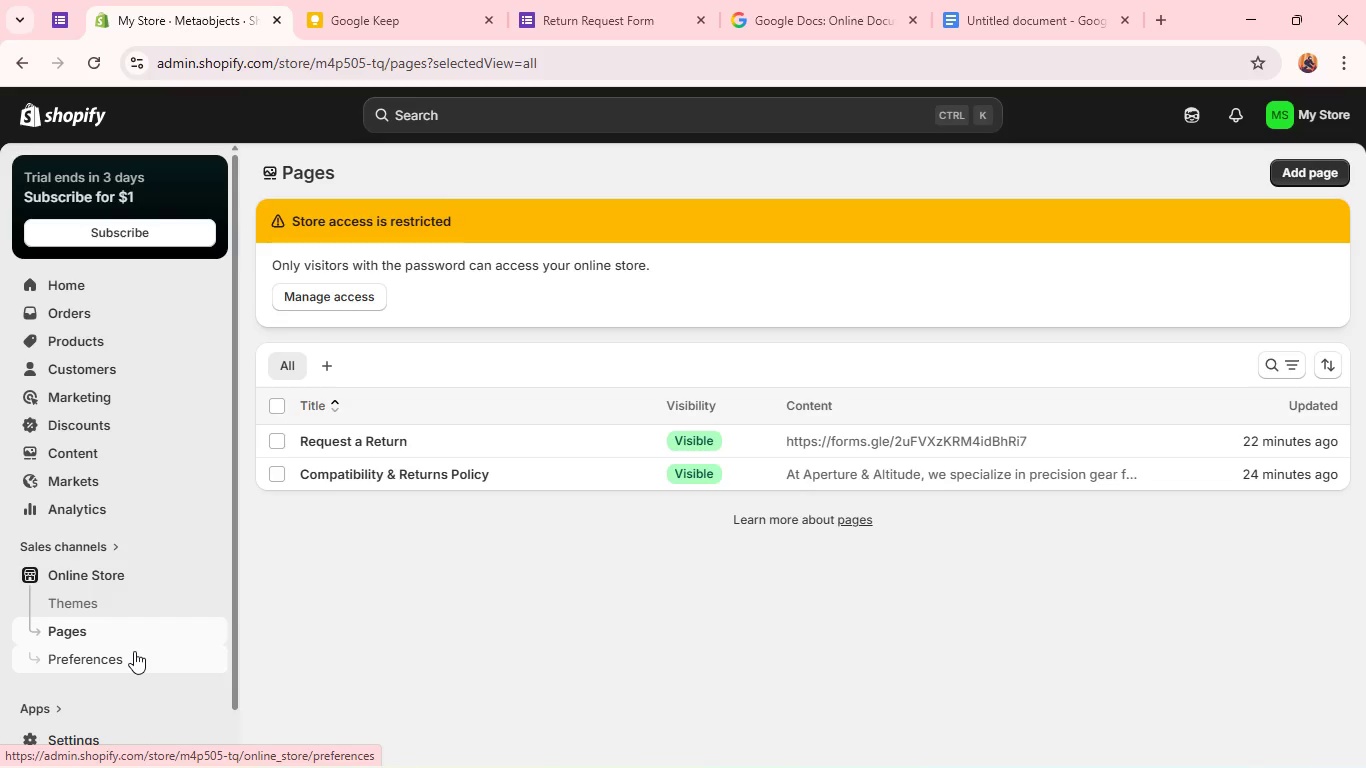 
key(Alt+Tab)
 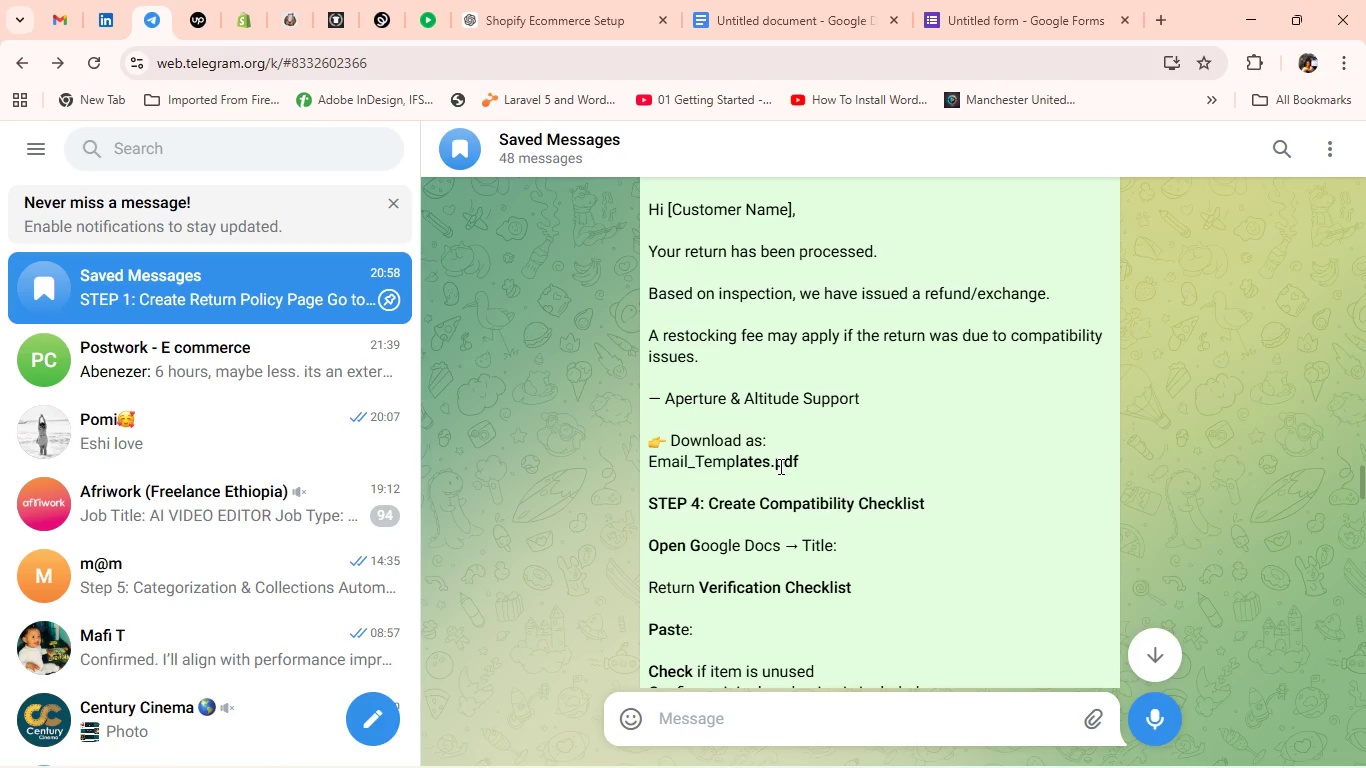 
wait(5.16)
 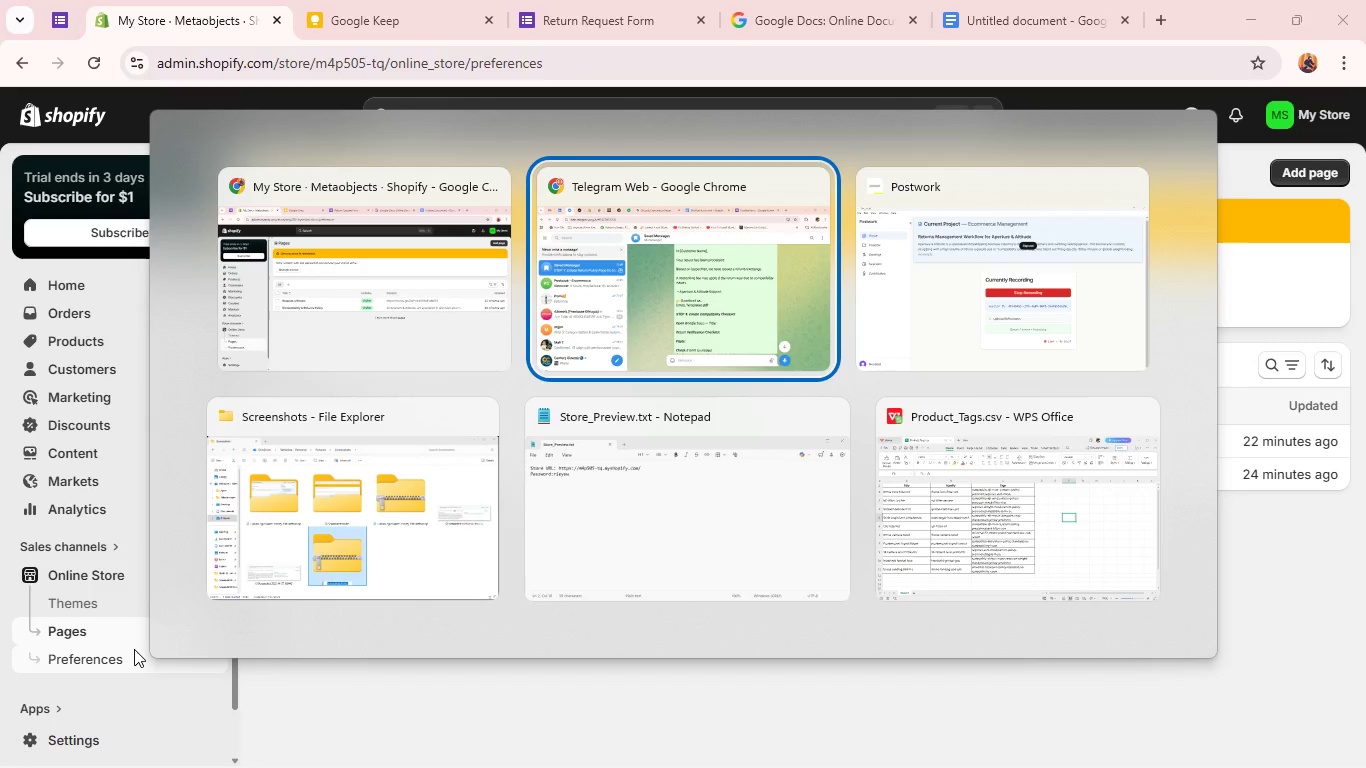 
key(Alt+Tab)
 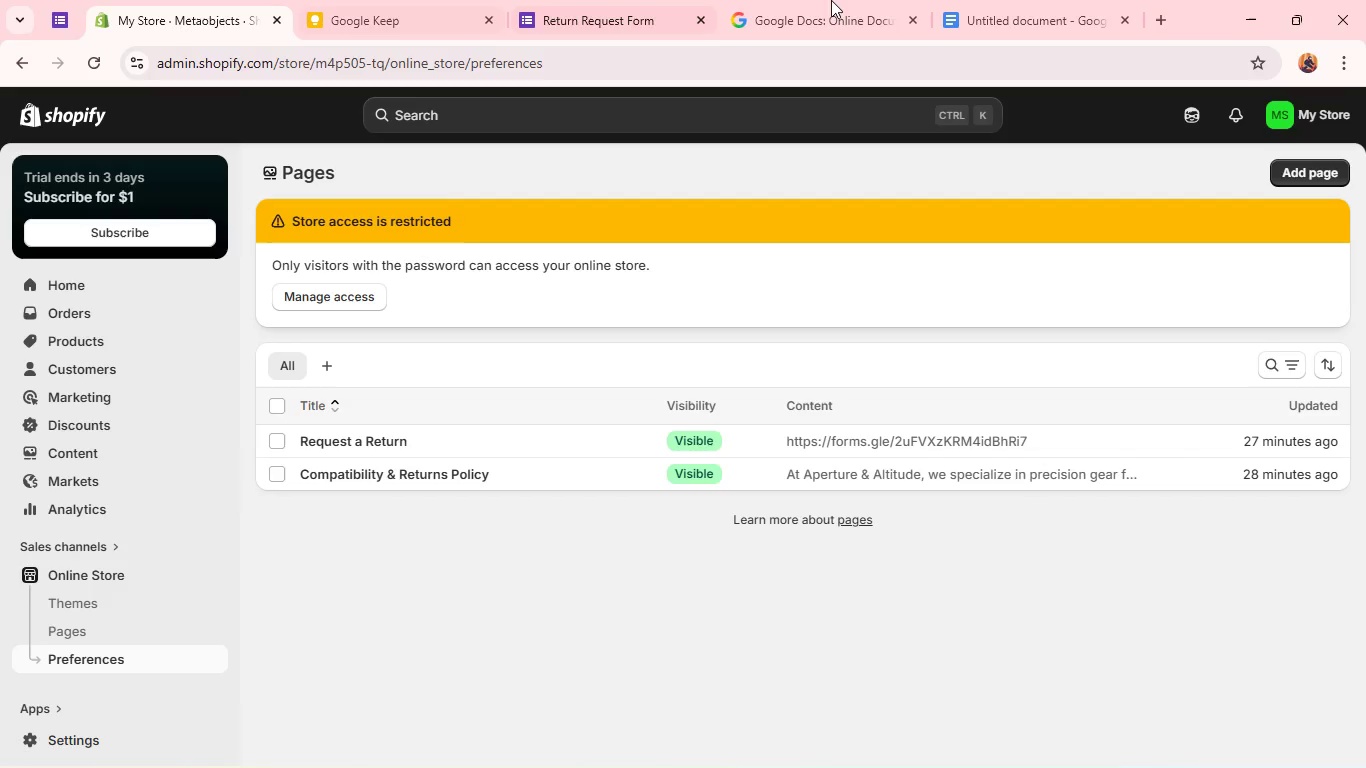 
left_click([962, 8])
 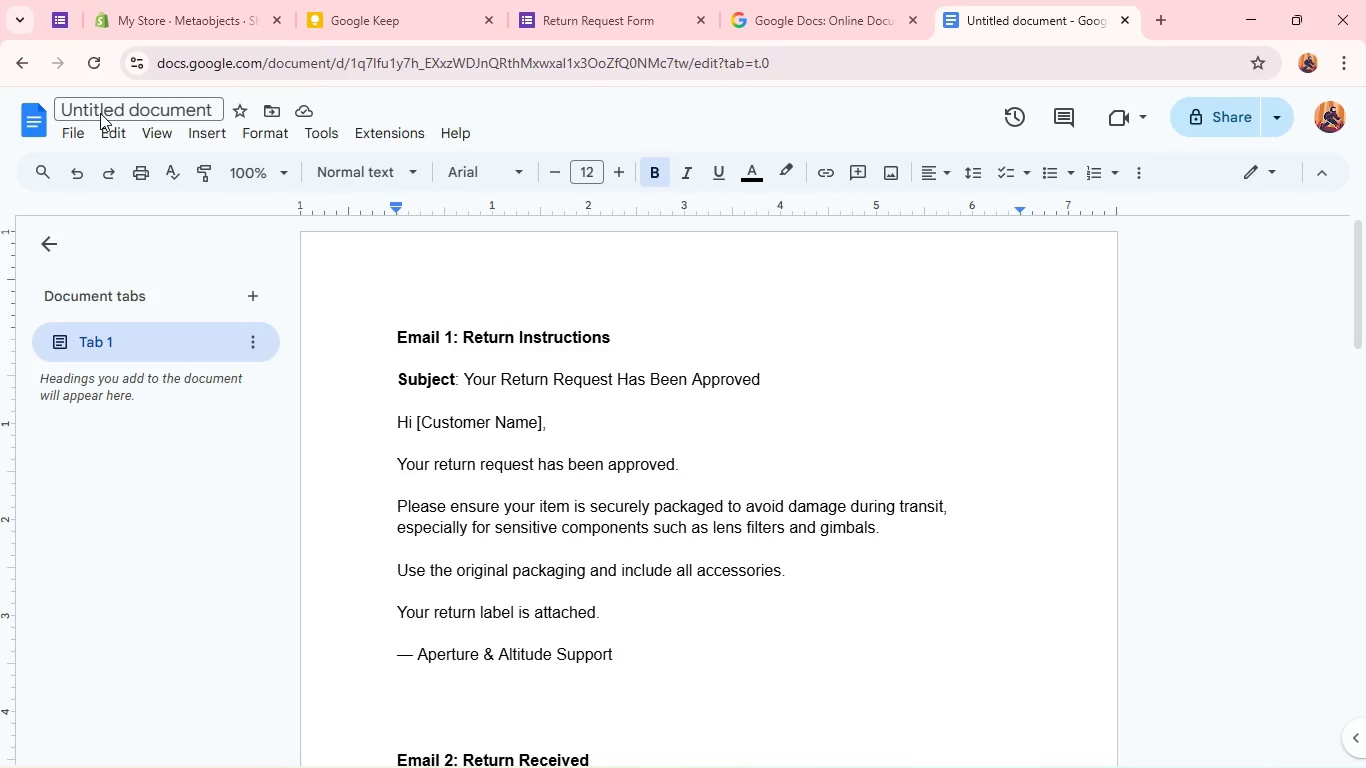 
left_click([100, 113])
 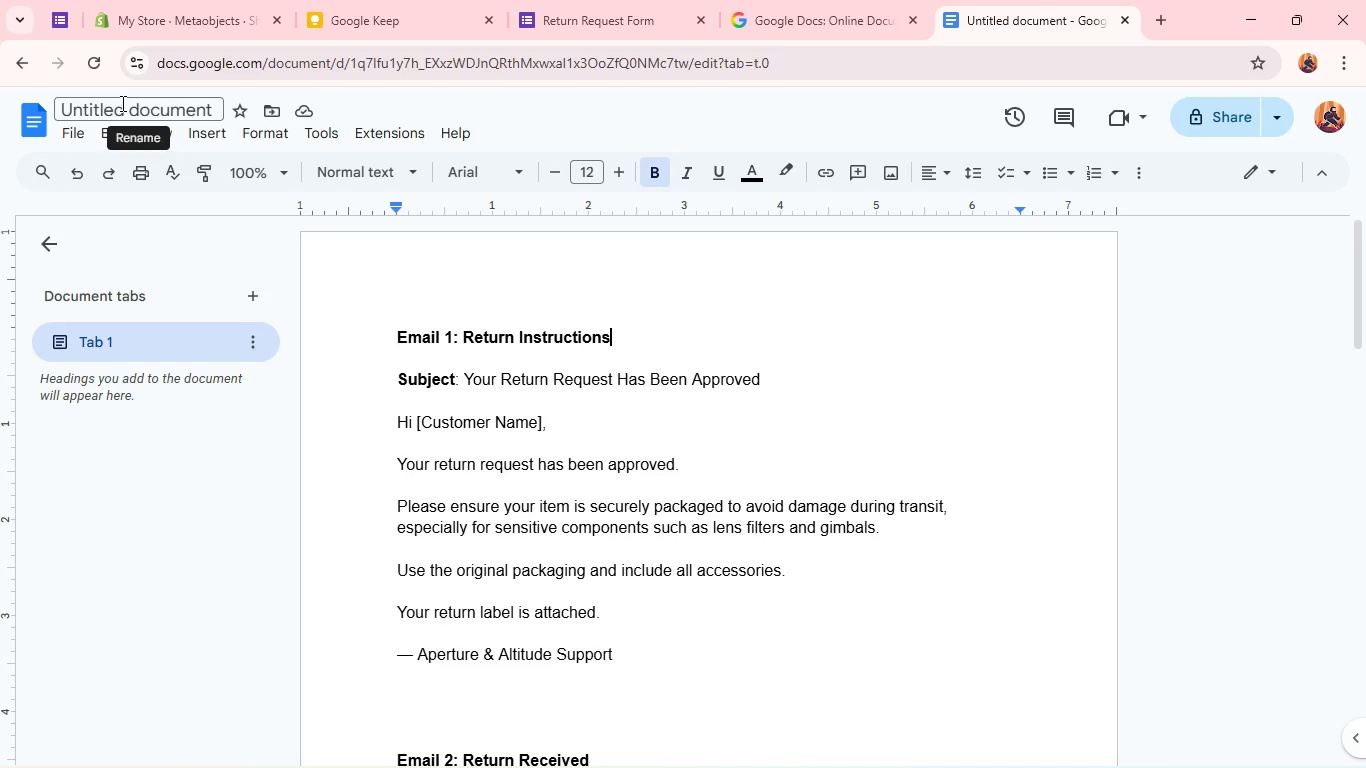 
double_click([121, 103])
 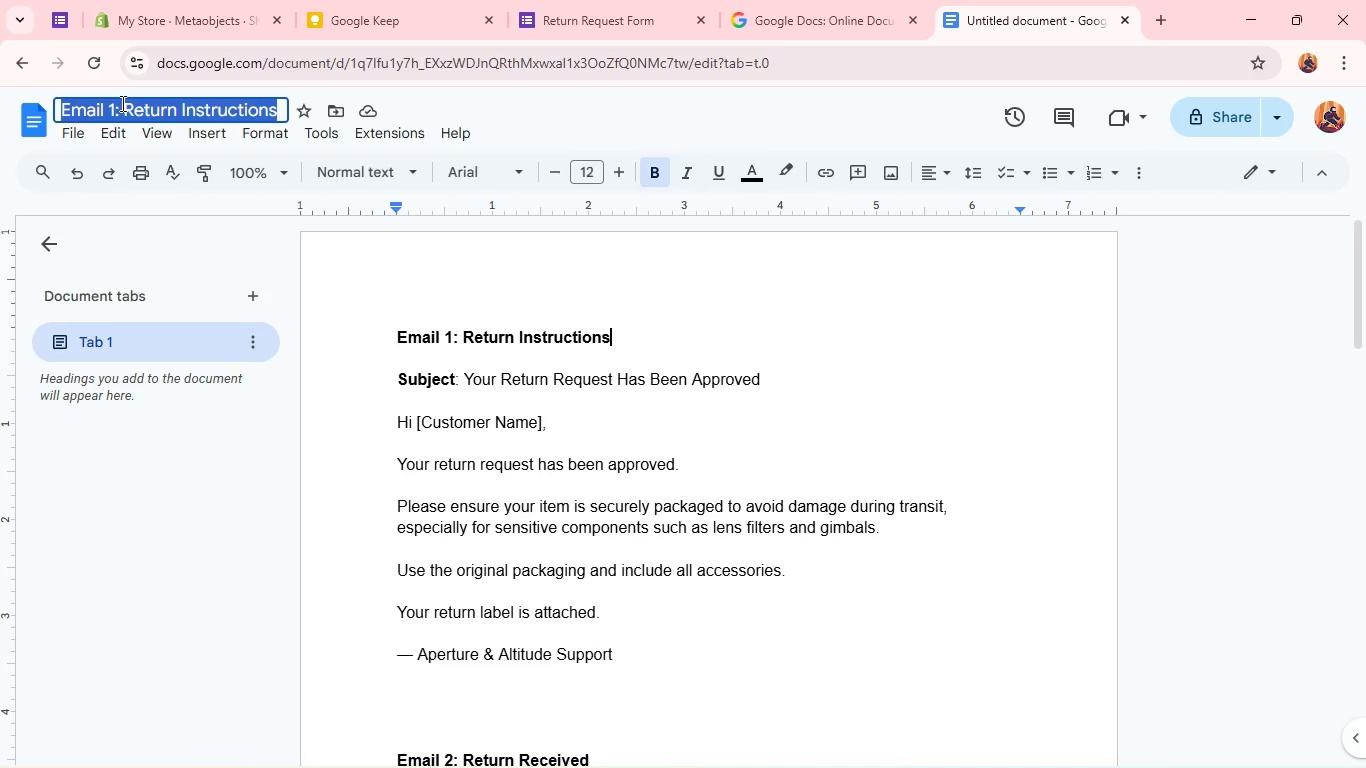 
triple_click([121, 103])
 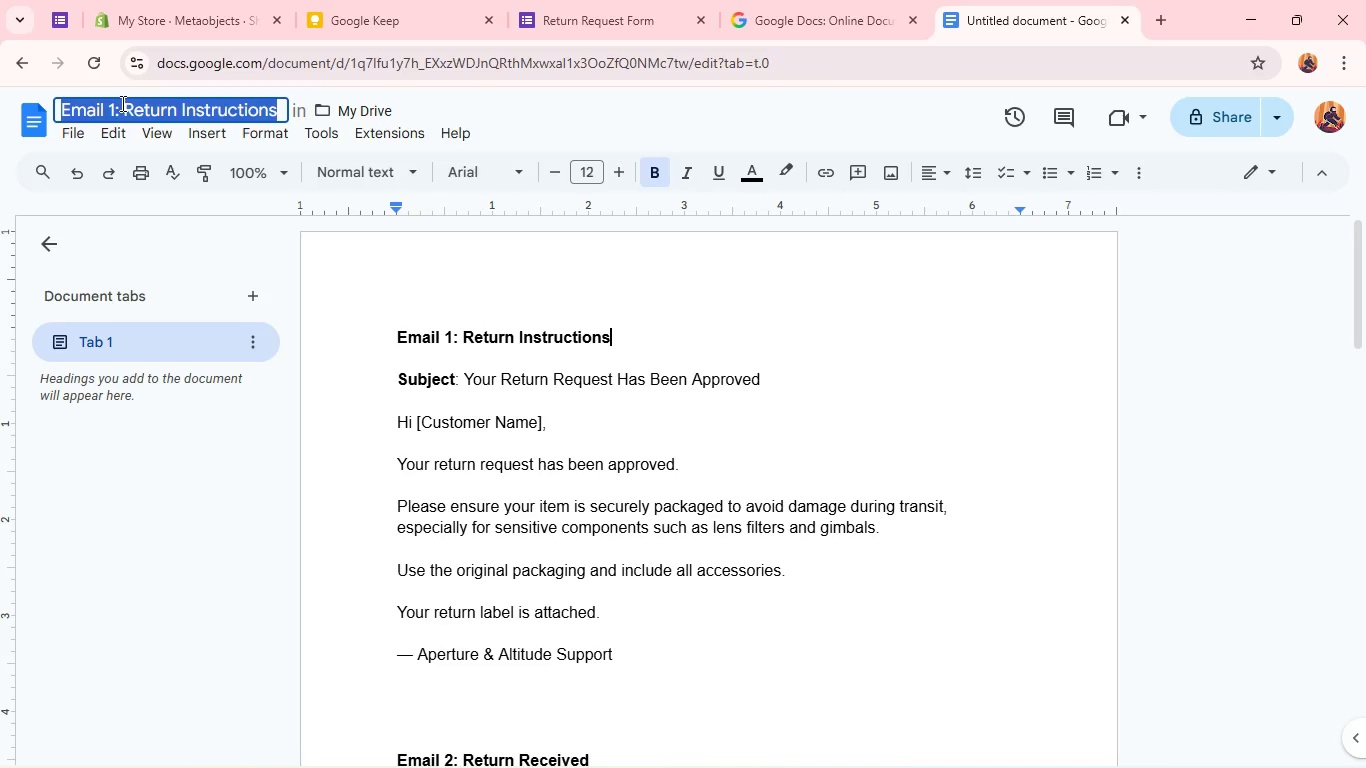 
type(Email_Templates)
 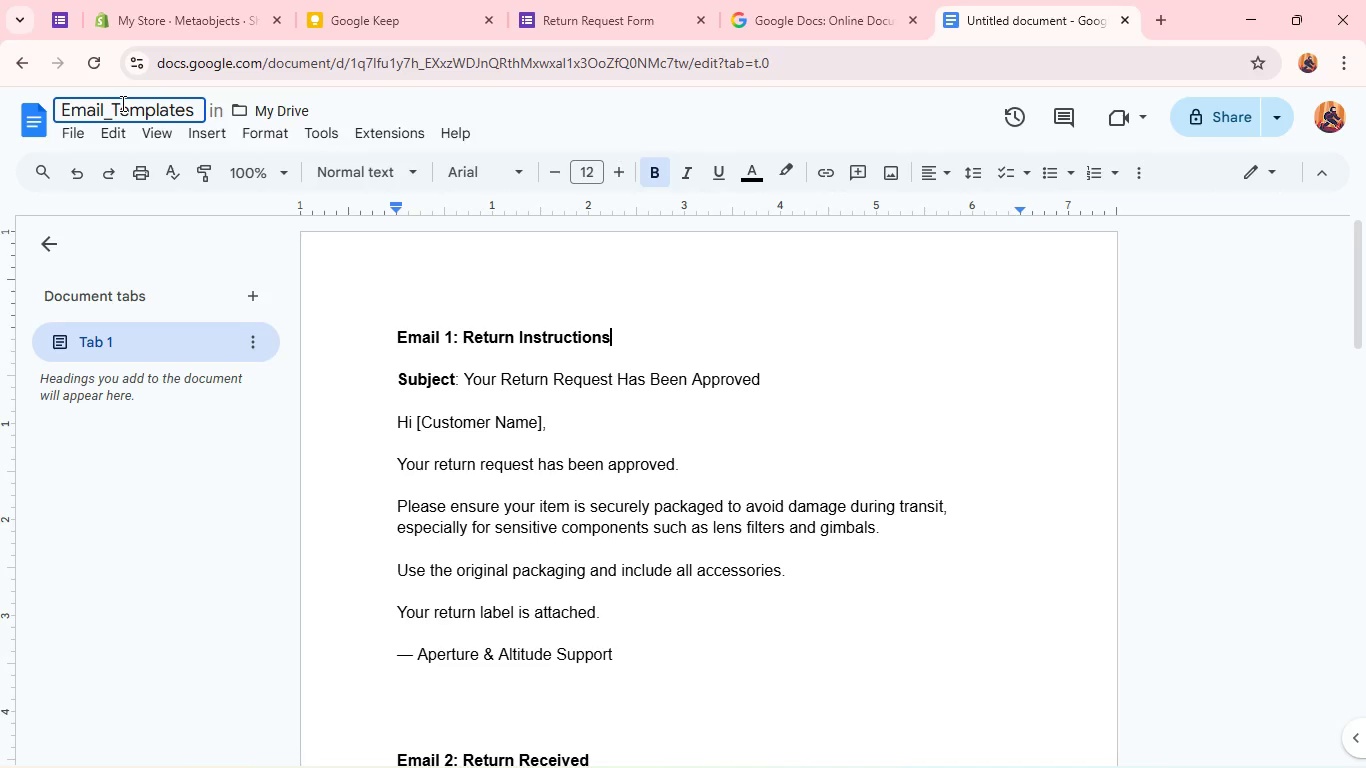 
key(Alt+Tab)
 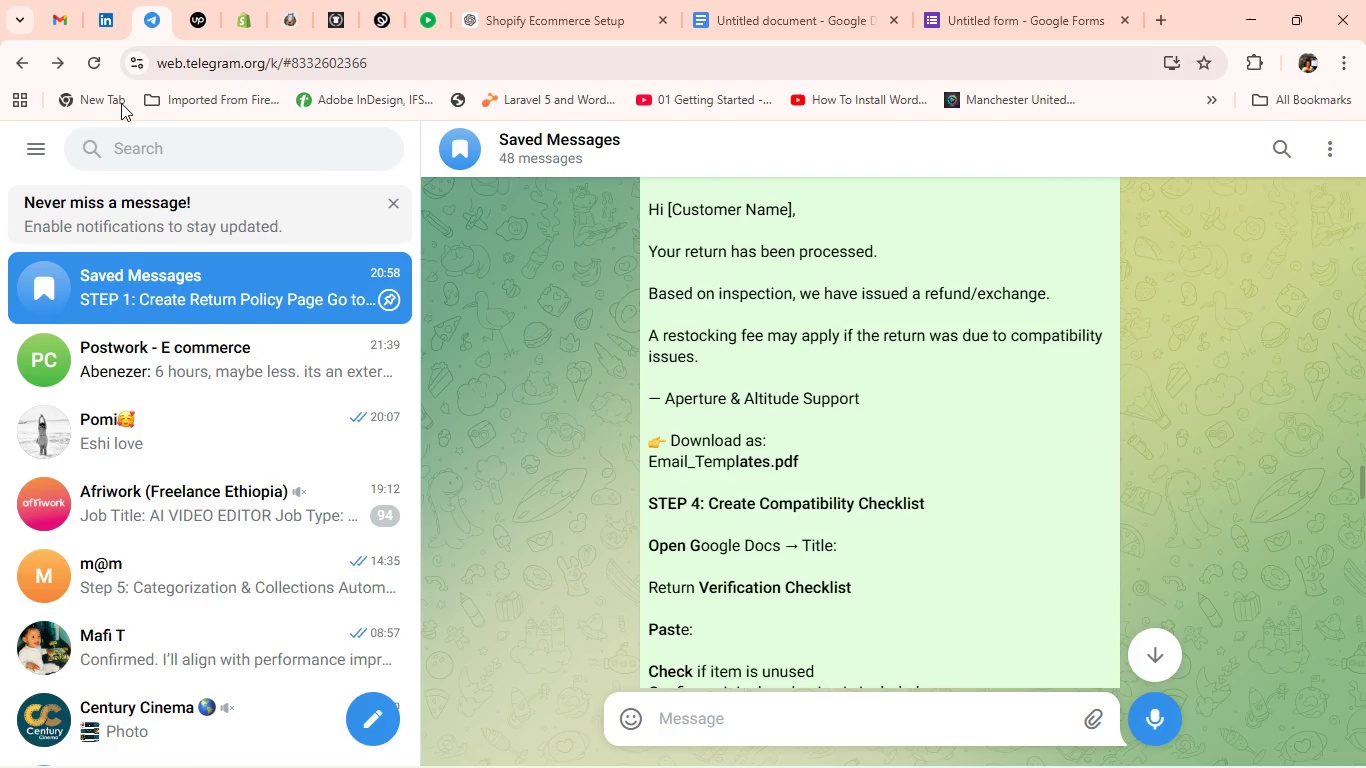 
key(Alt+Tab)
 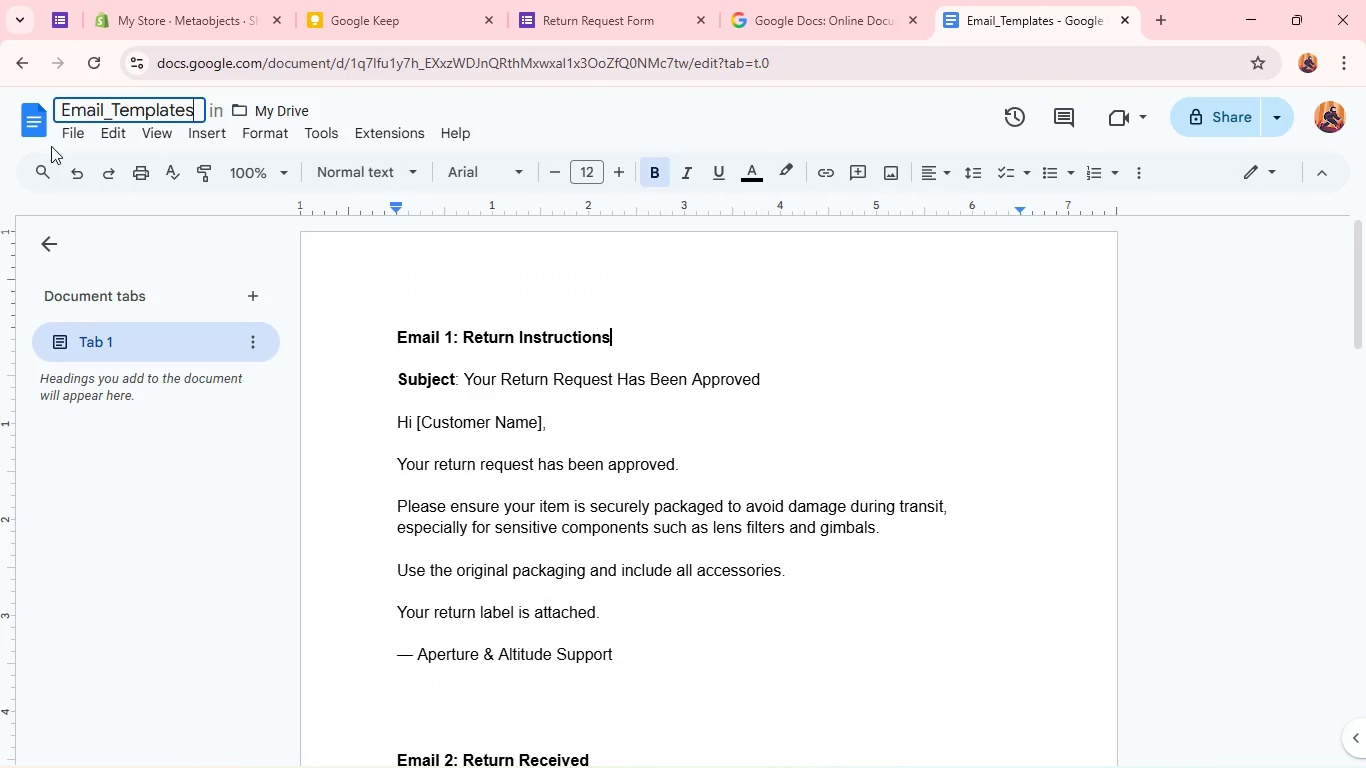 
left_click([70, 134])
 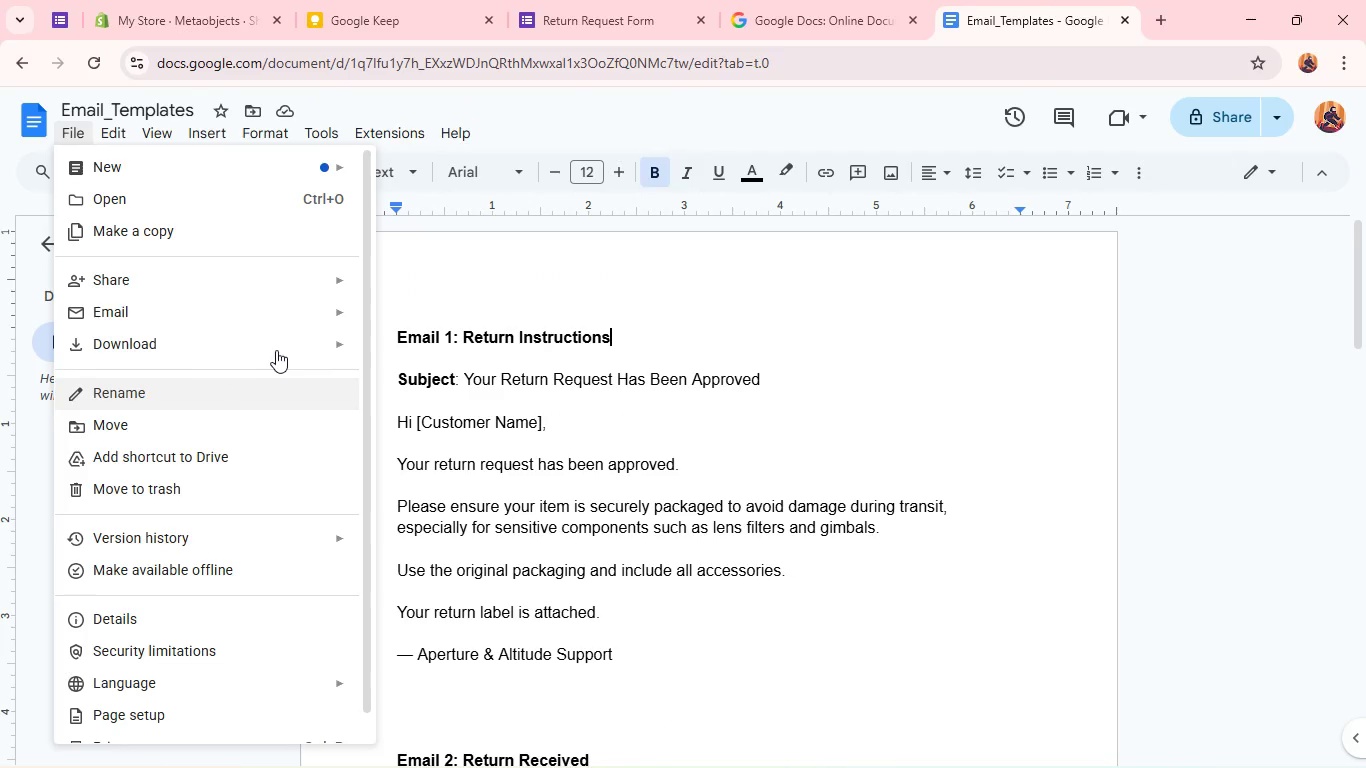 
left_click([345, 340])
 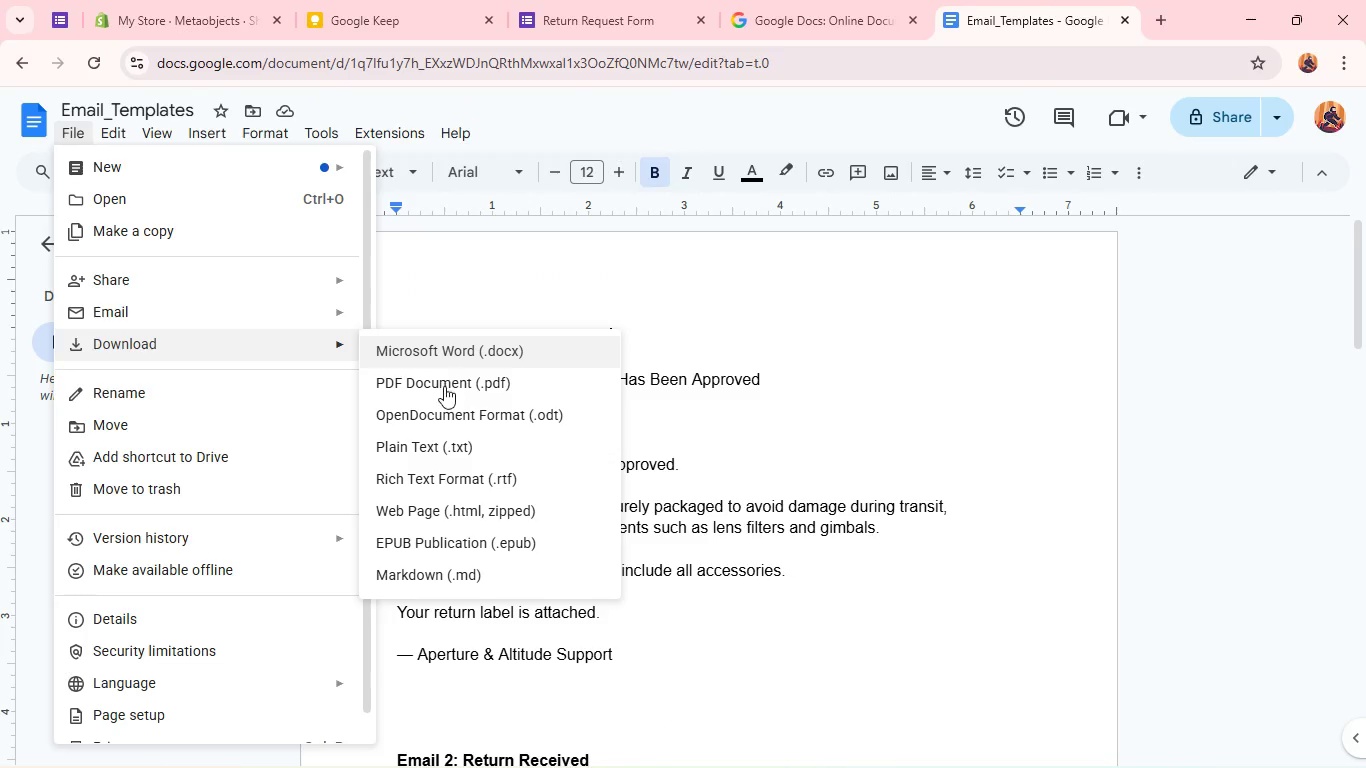 
left_click([444, 386])
 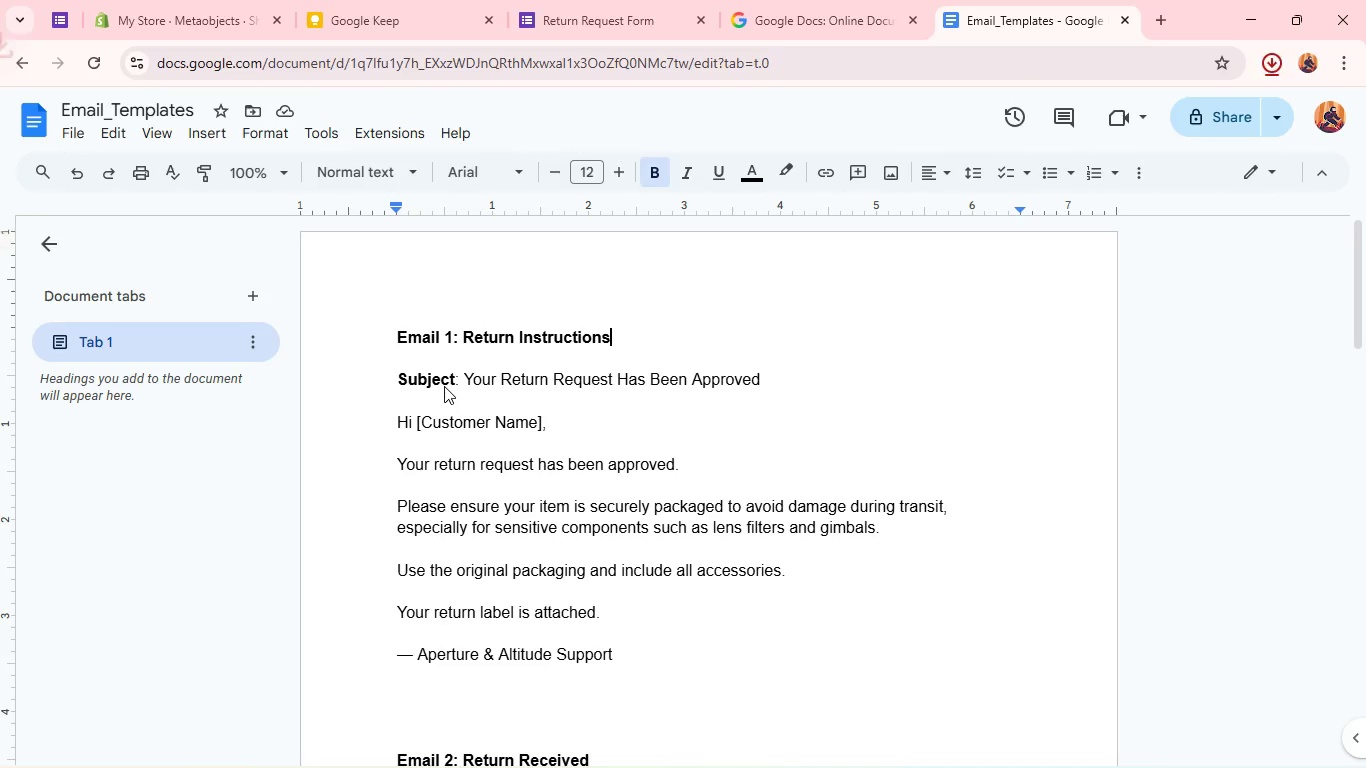 
left_click([154, 9])
 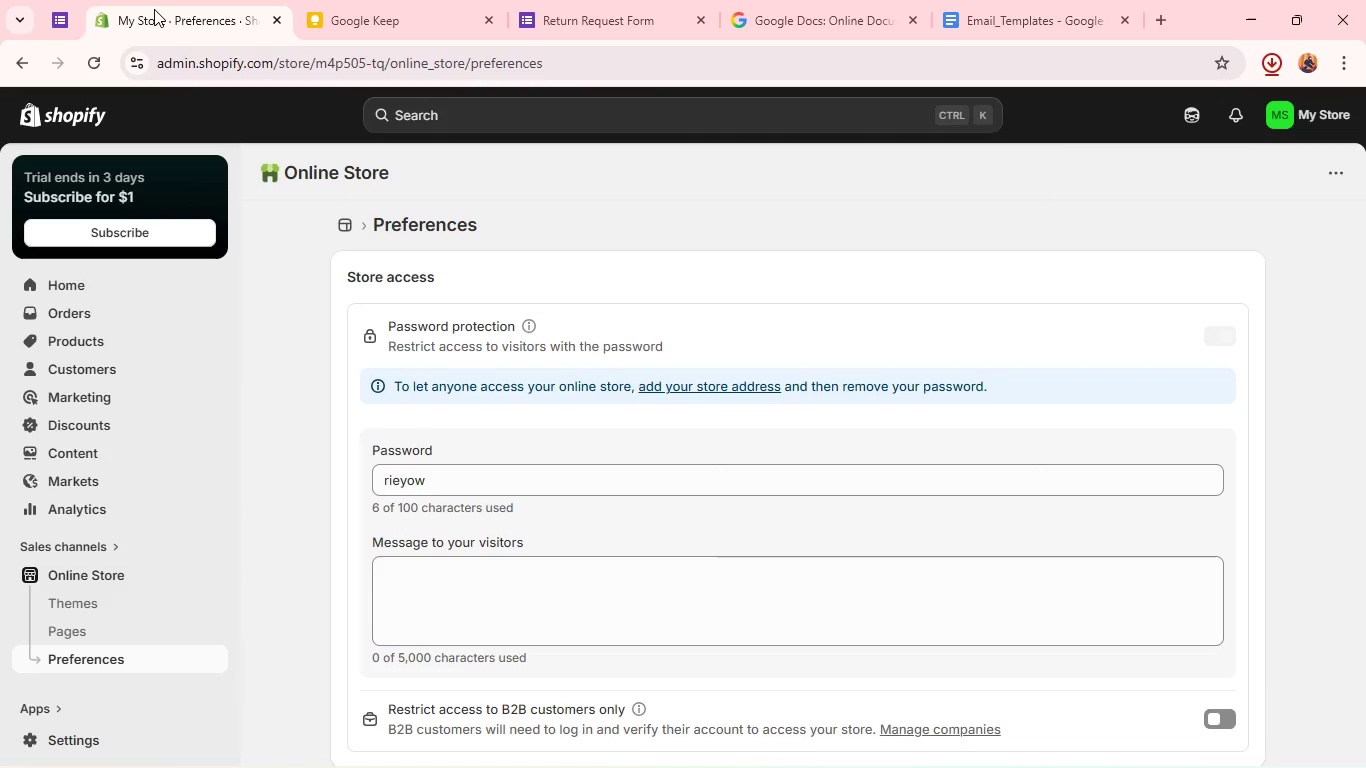 
wait(9.89)
 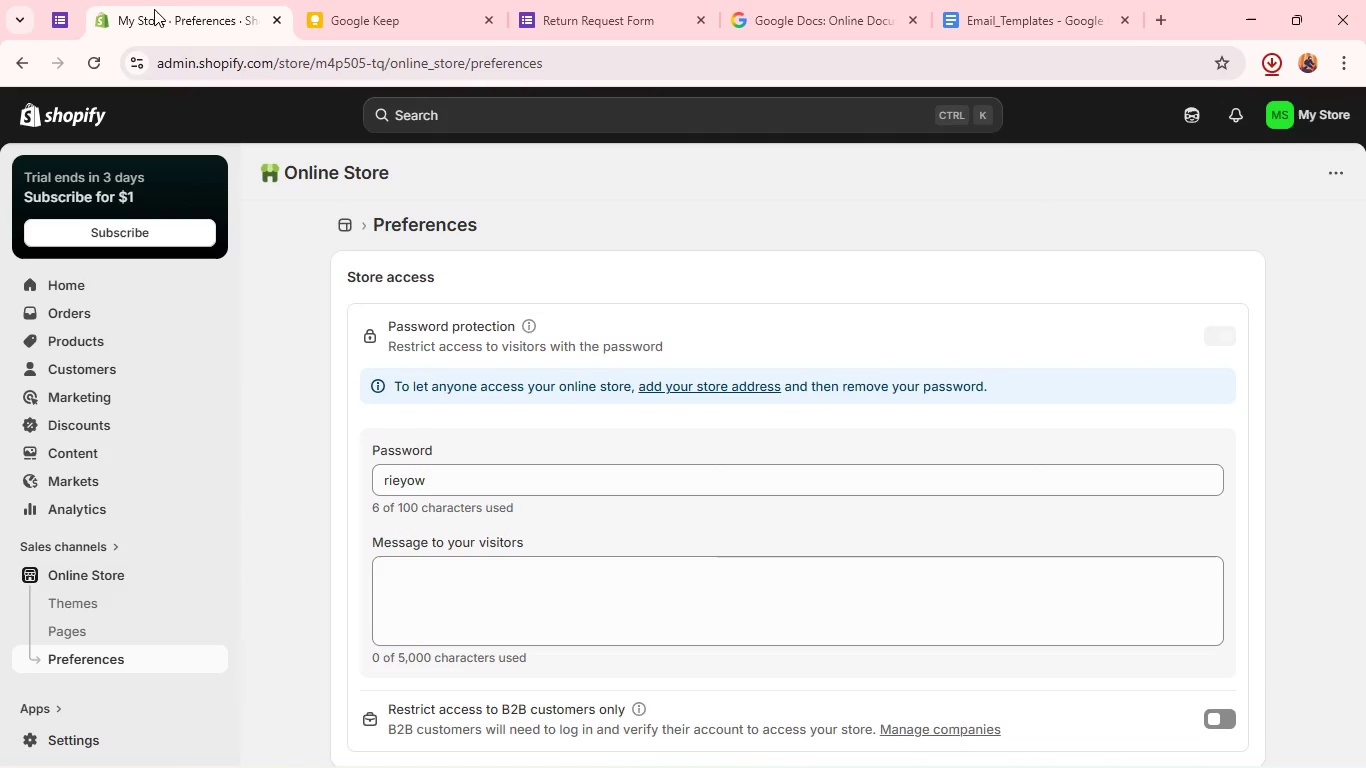 
scroll: coordinate [534, 507], scroll_direction: down, amount: 1.0
 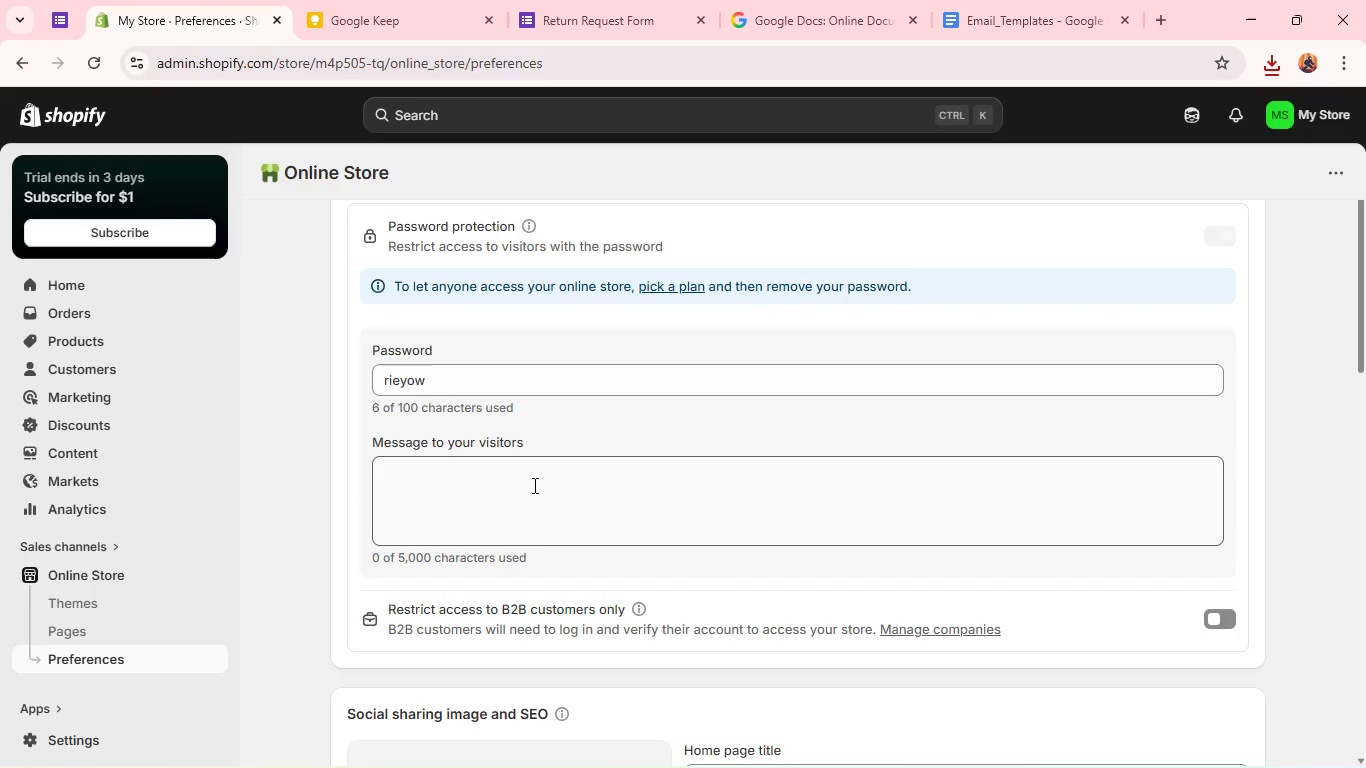 
scroll: coordinate [533, 485], scroll_direction: up, amount: 3.0
 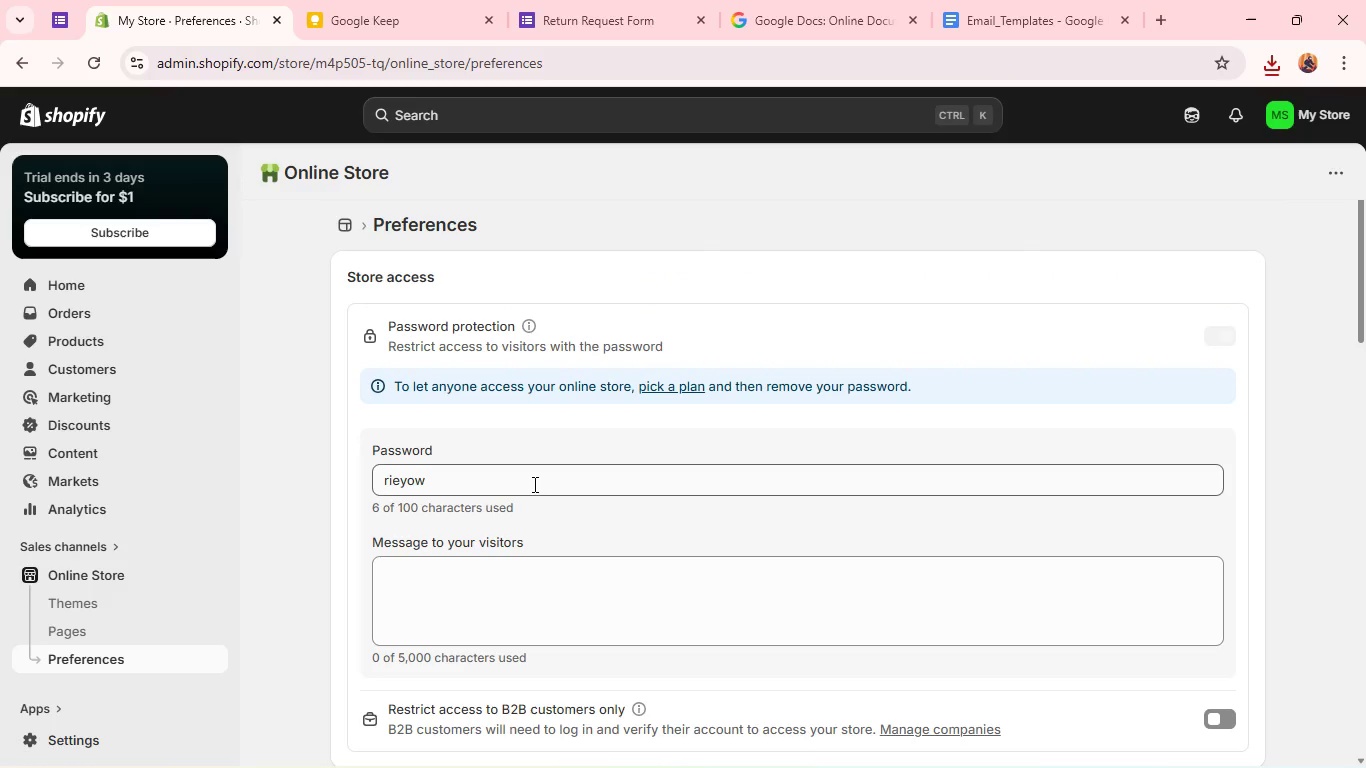 
wait(7.61)
 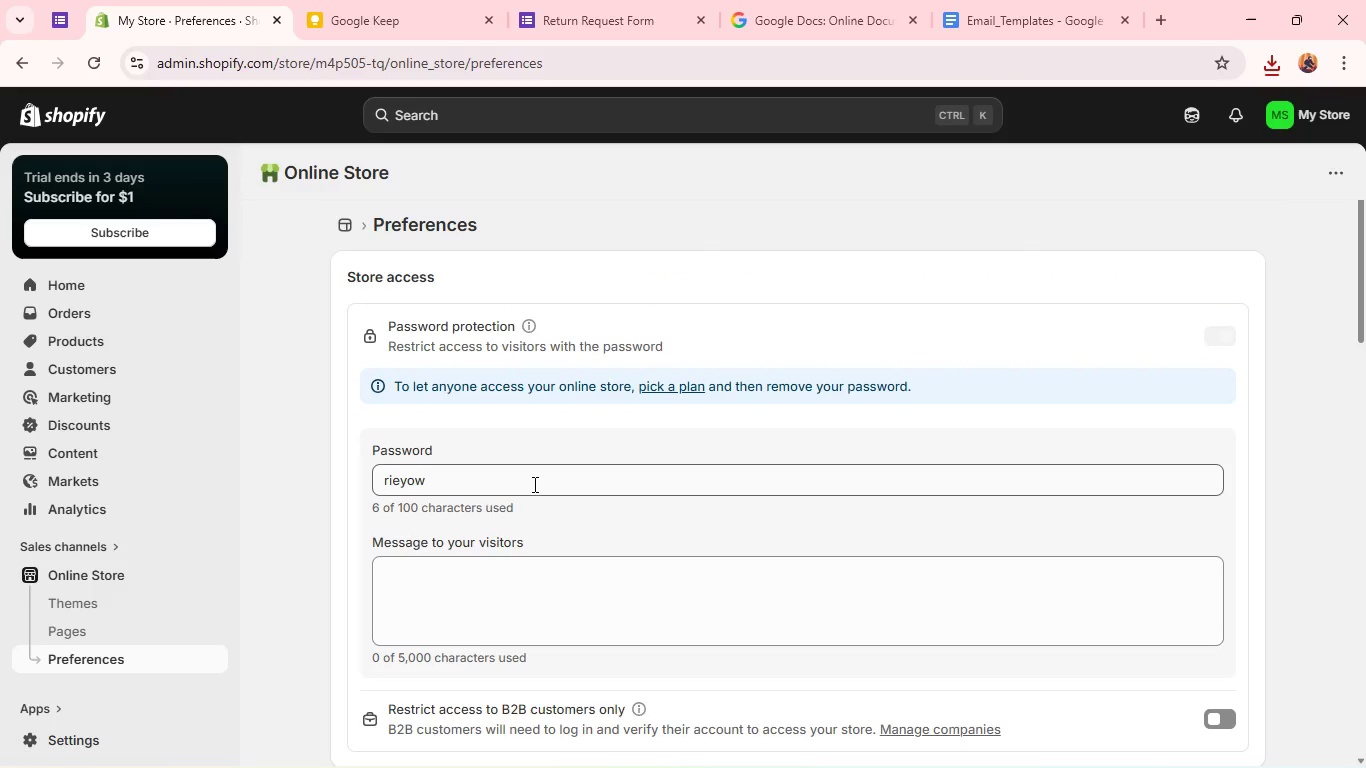 
left_click([985, 0])
 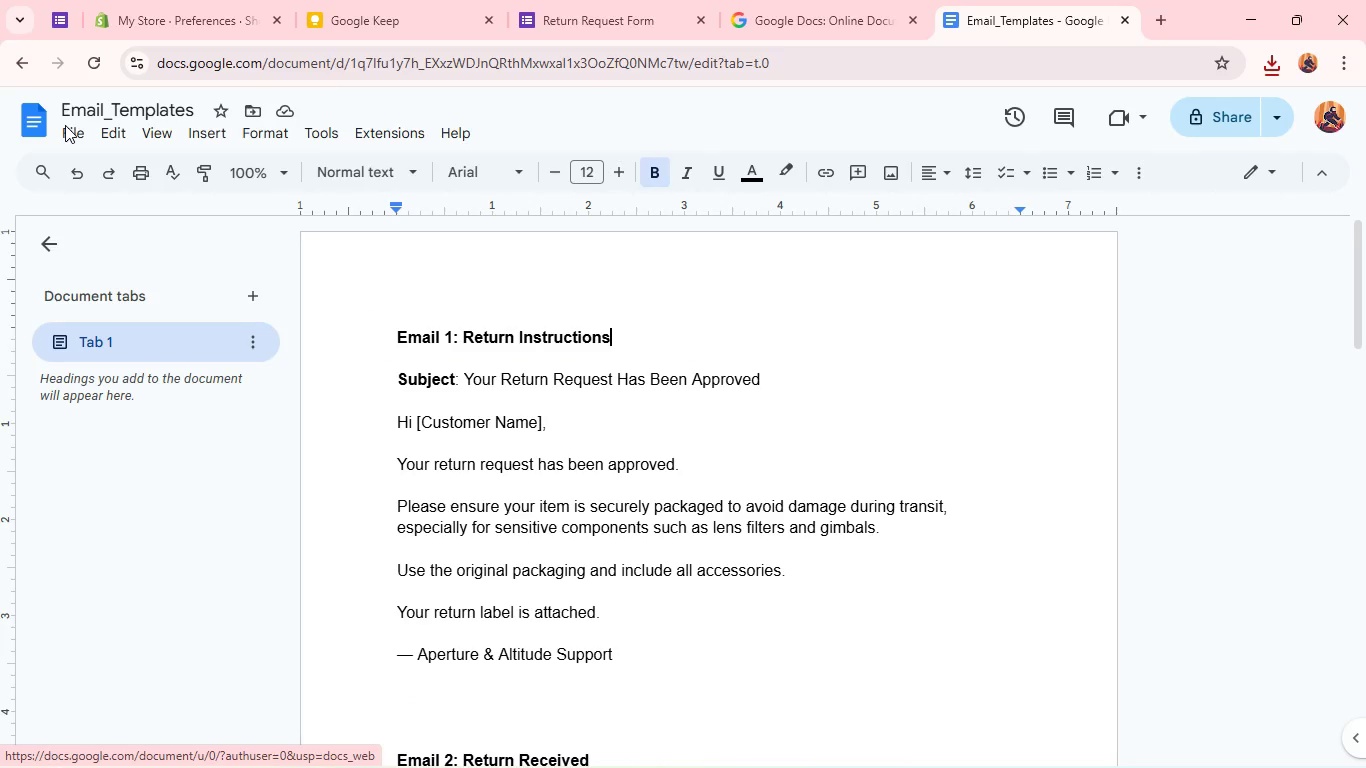 
left_click([32, 120])
 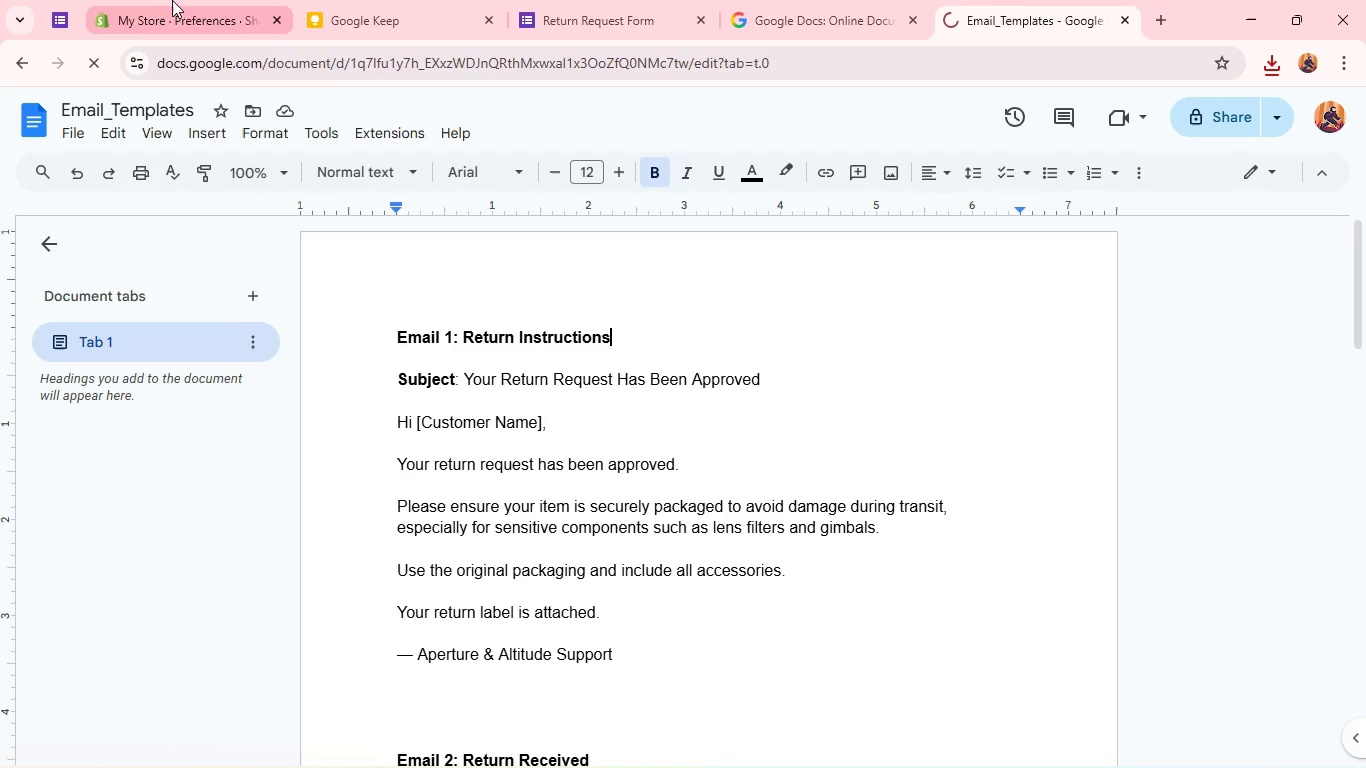 
left_click([175, 0])
 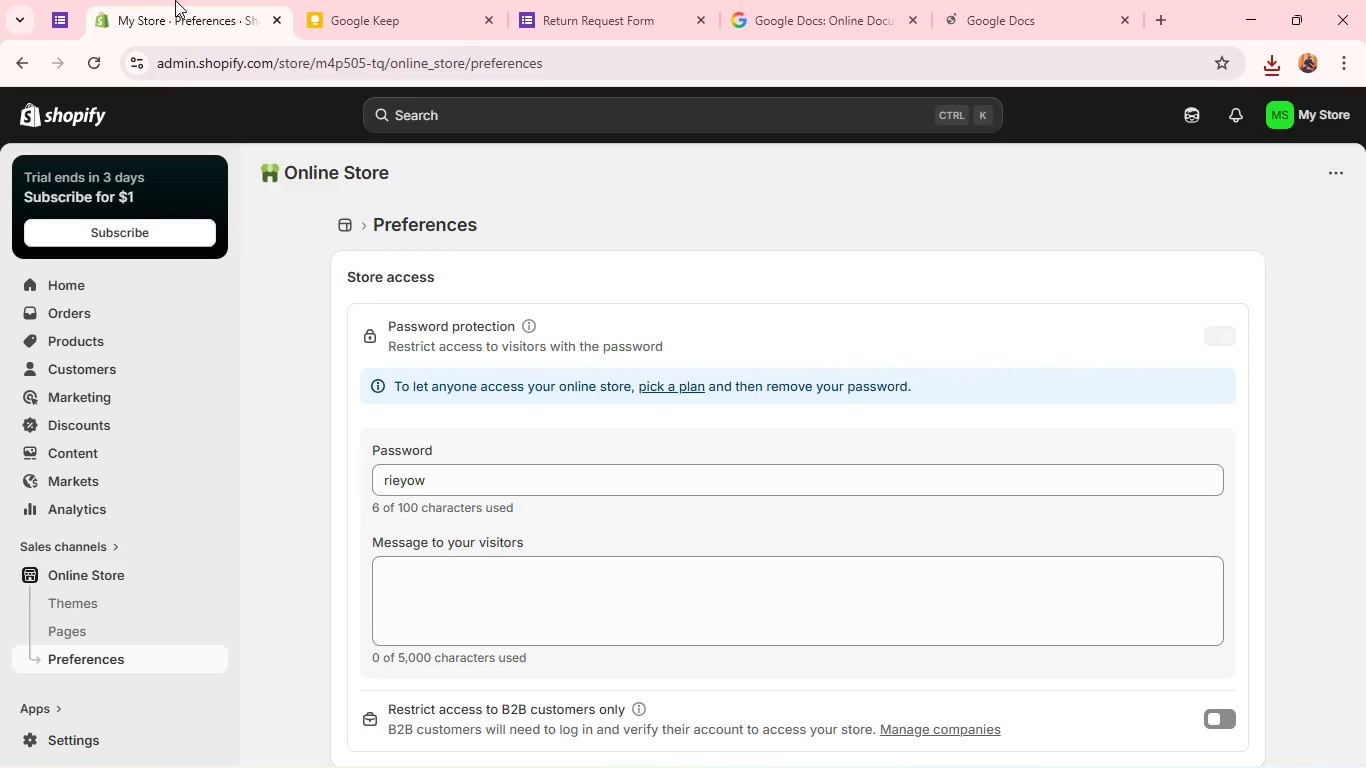 
wait(40.0)
 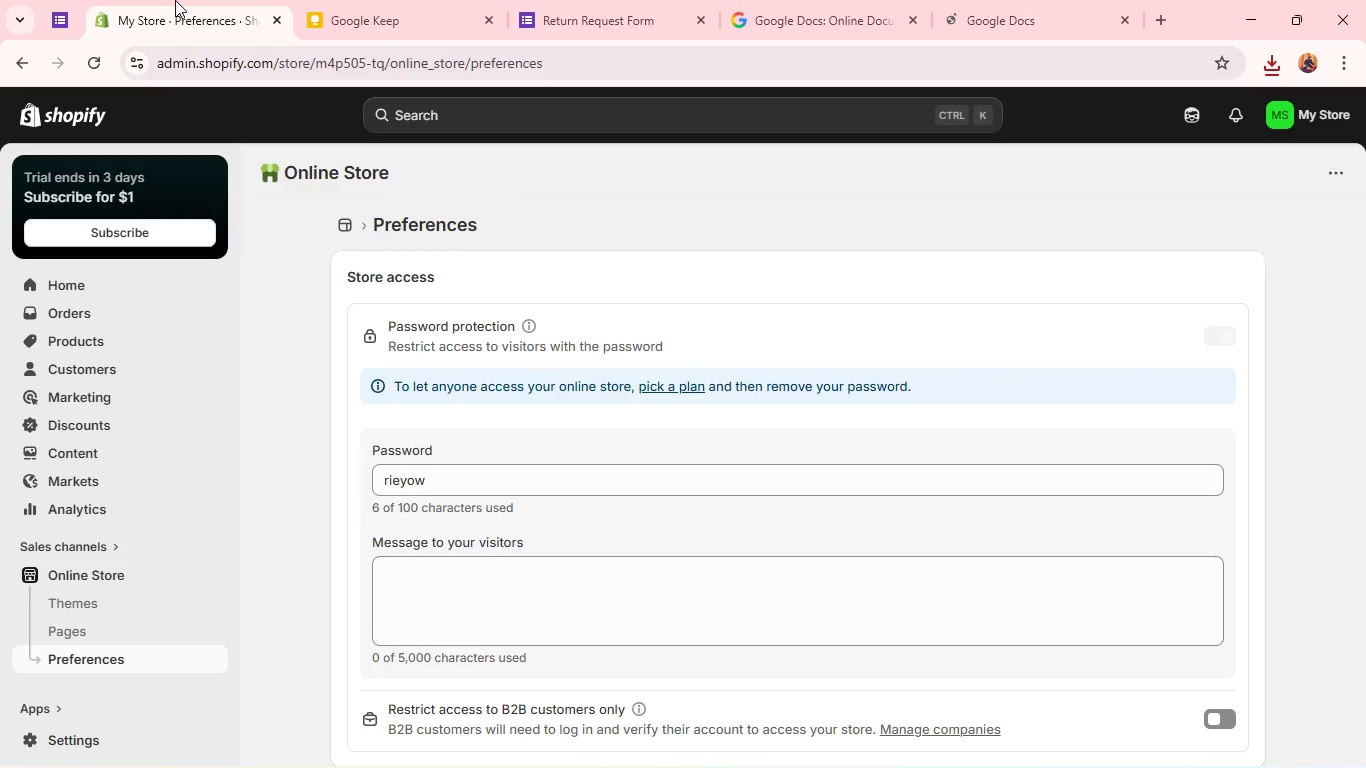 
left_click([1000, 0])
 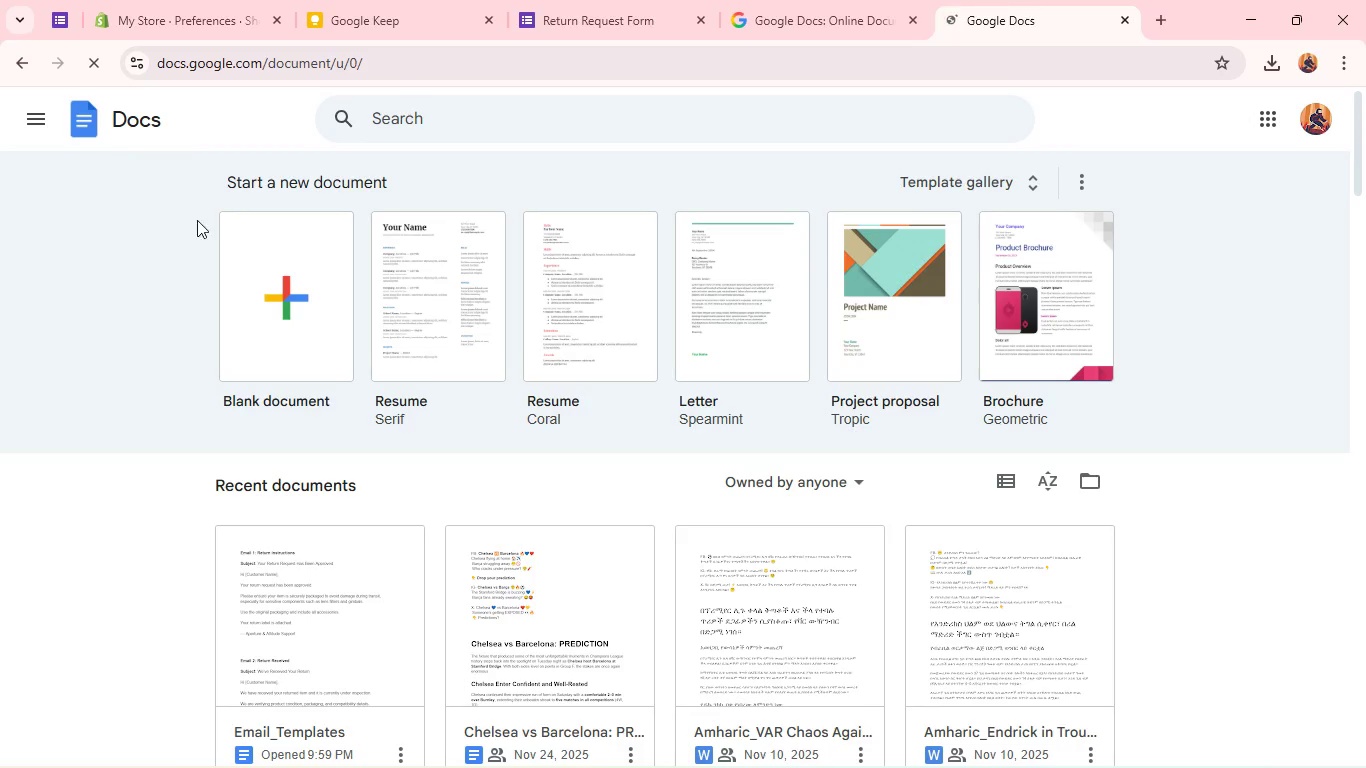 
left_click([234, 303])
 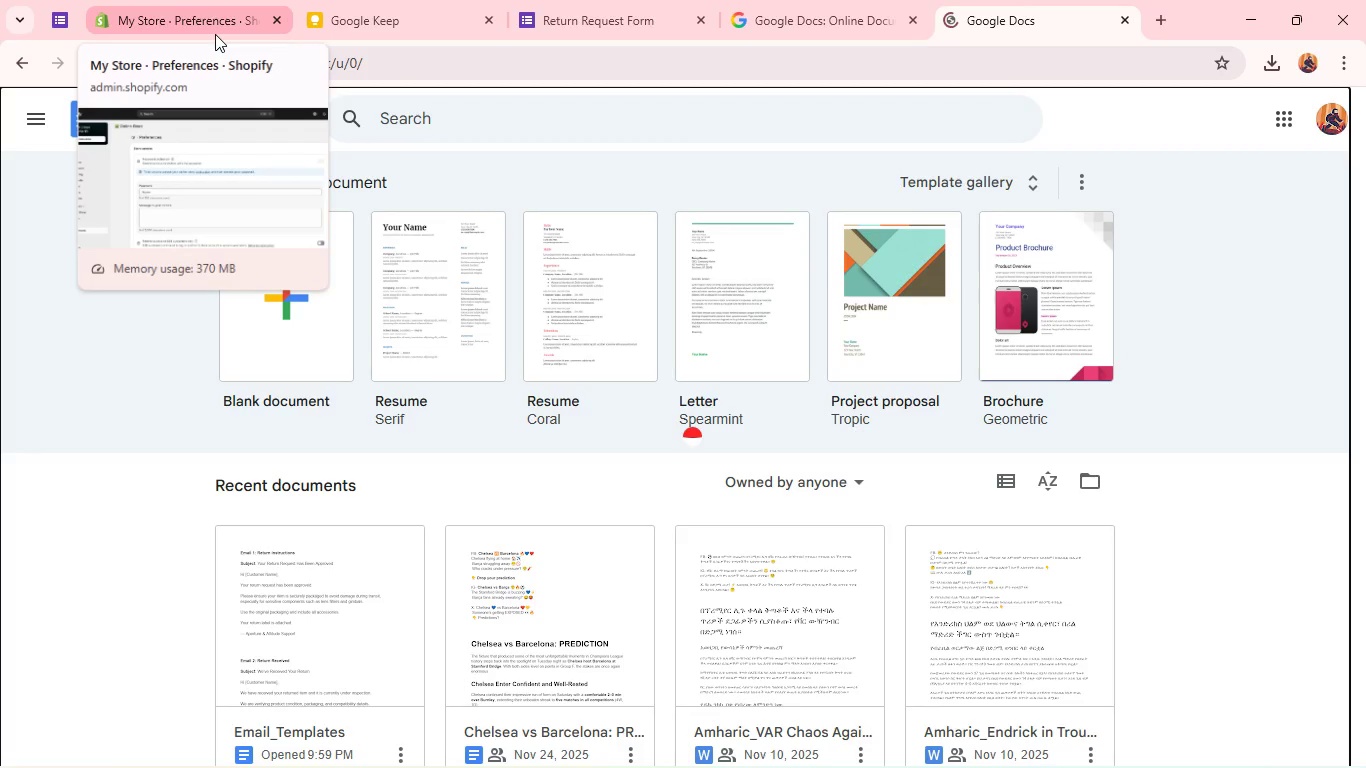 
left_click([196, 0])
 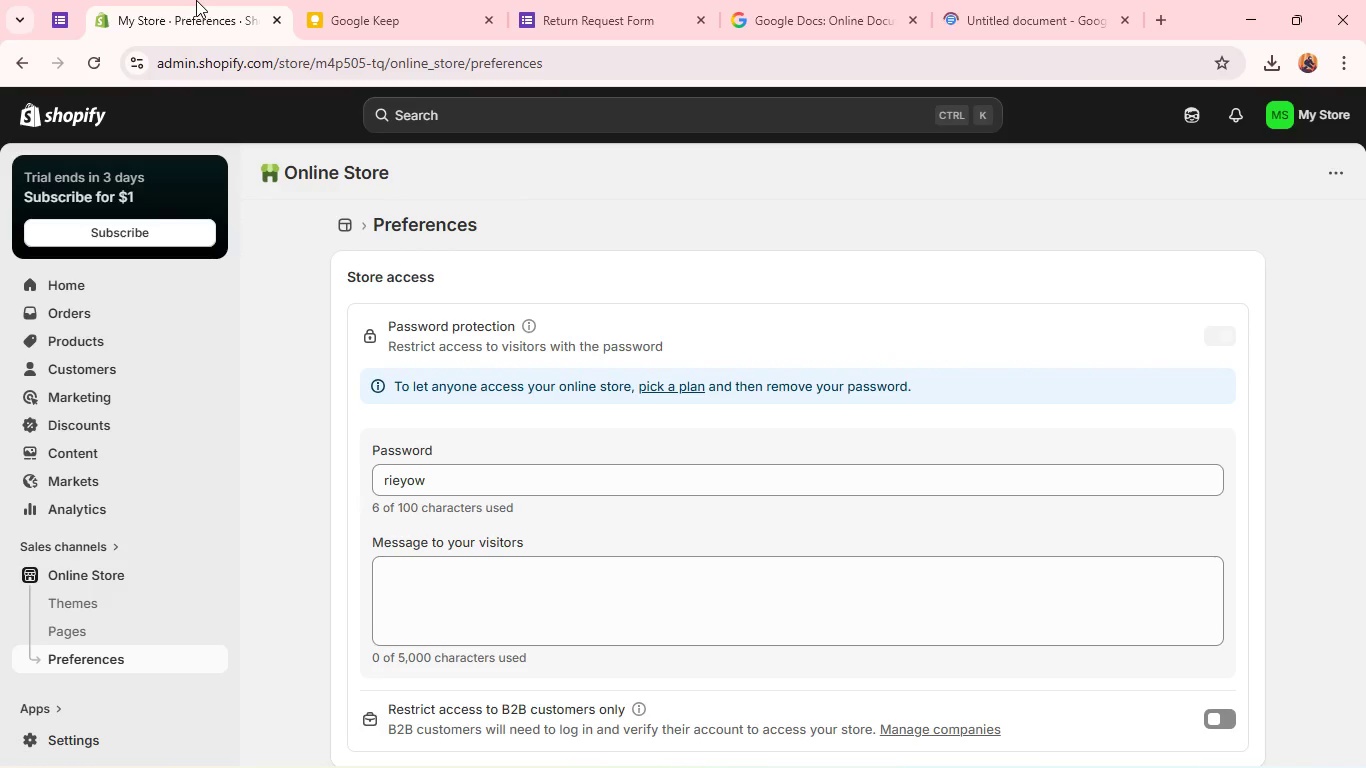 
wait(26.7)
 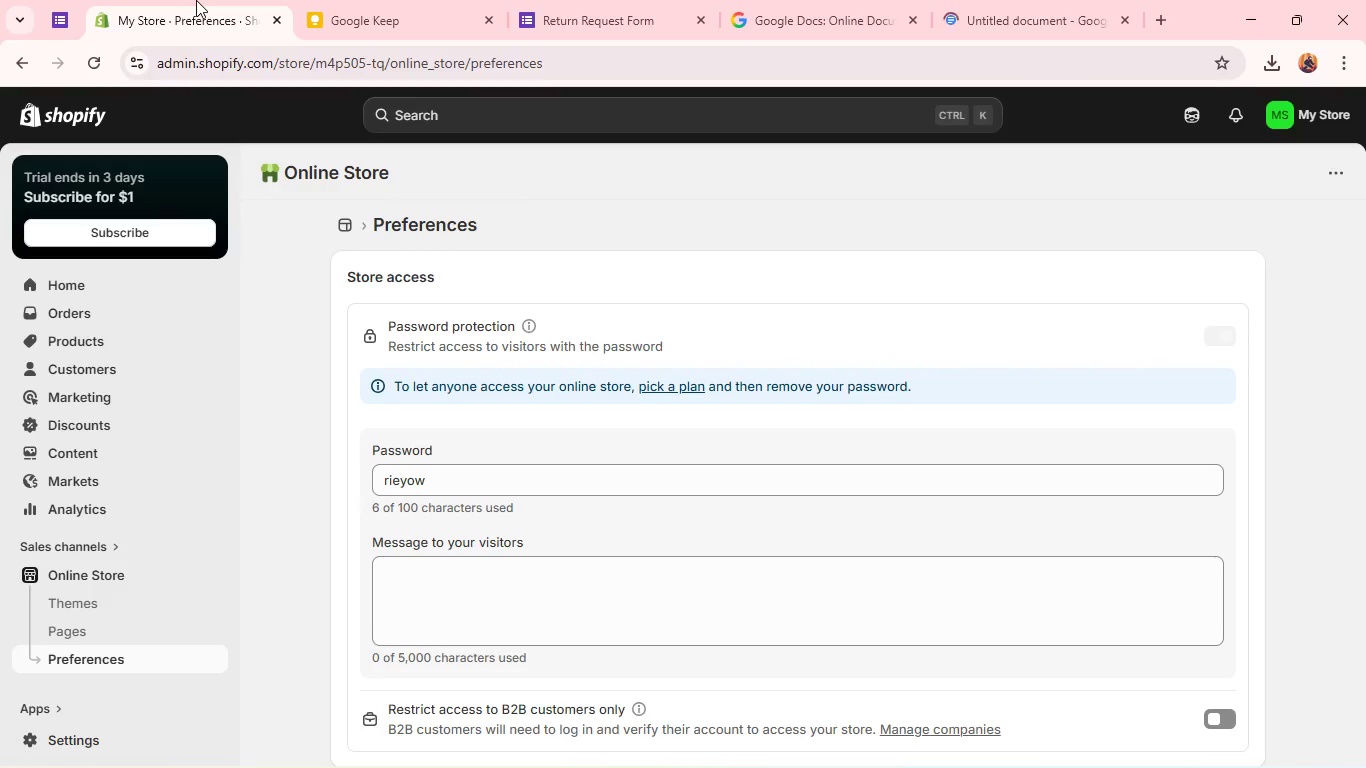 
left_click([981, 4])
 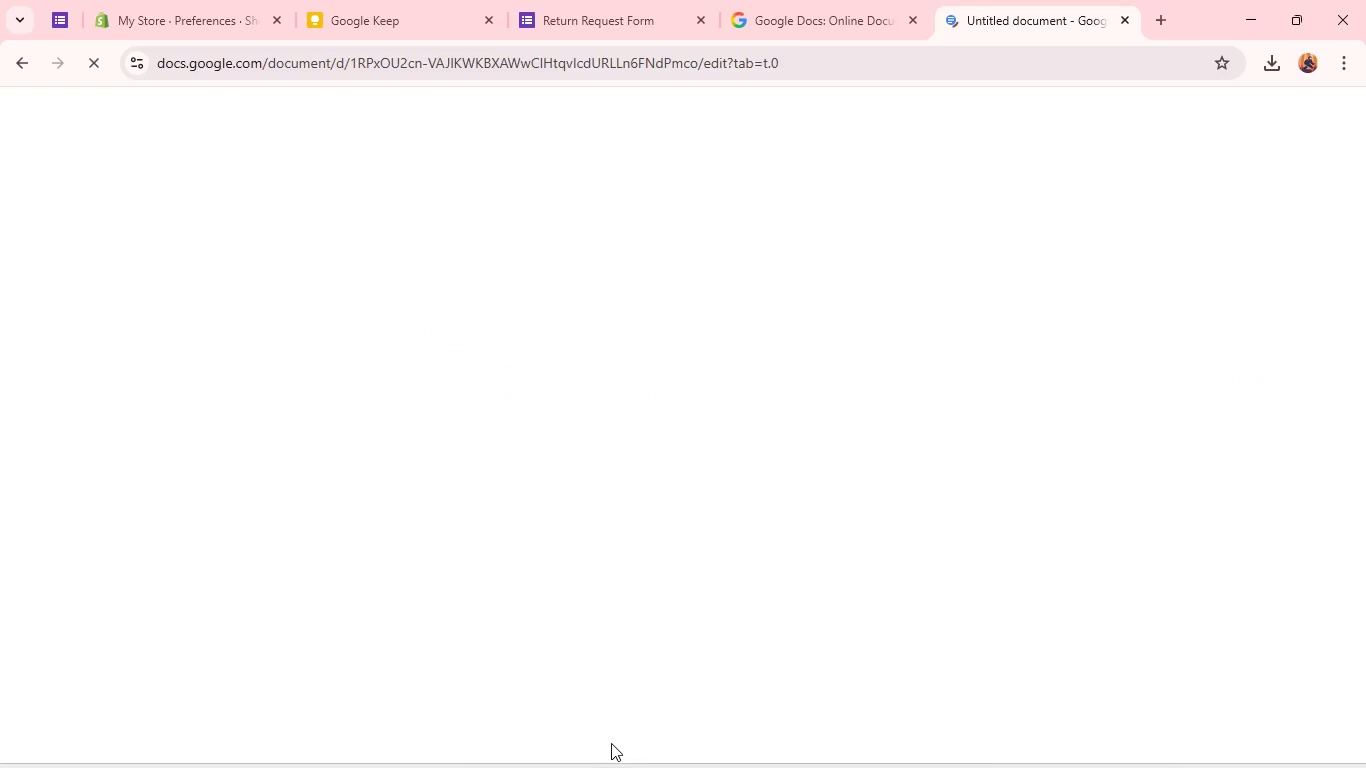 
left_click([524, 752])
 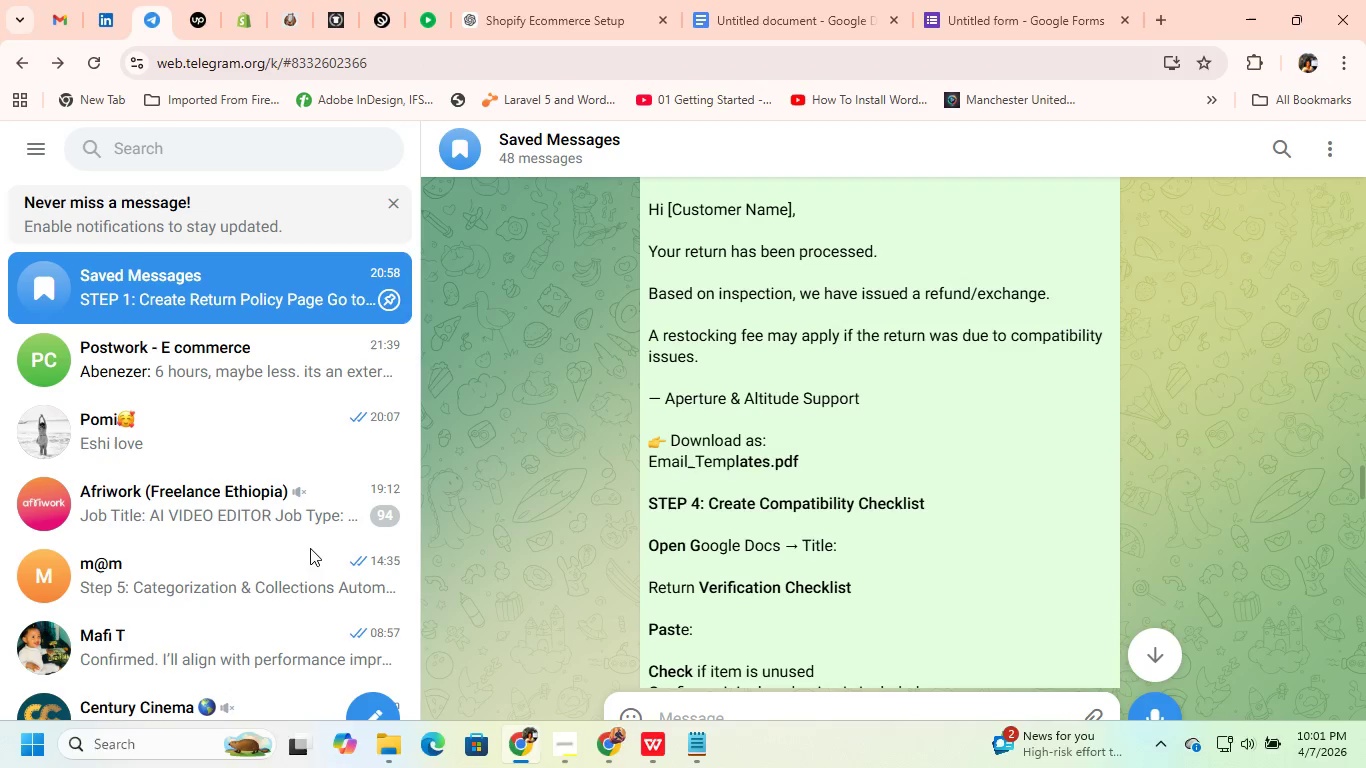 
scroll: coordinate [732, 430], scroll_direction: down, amount: 3.0
 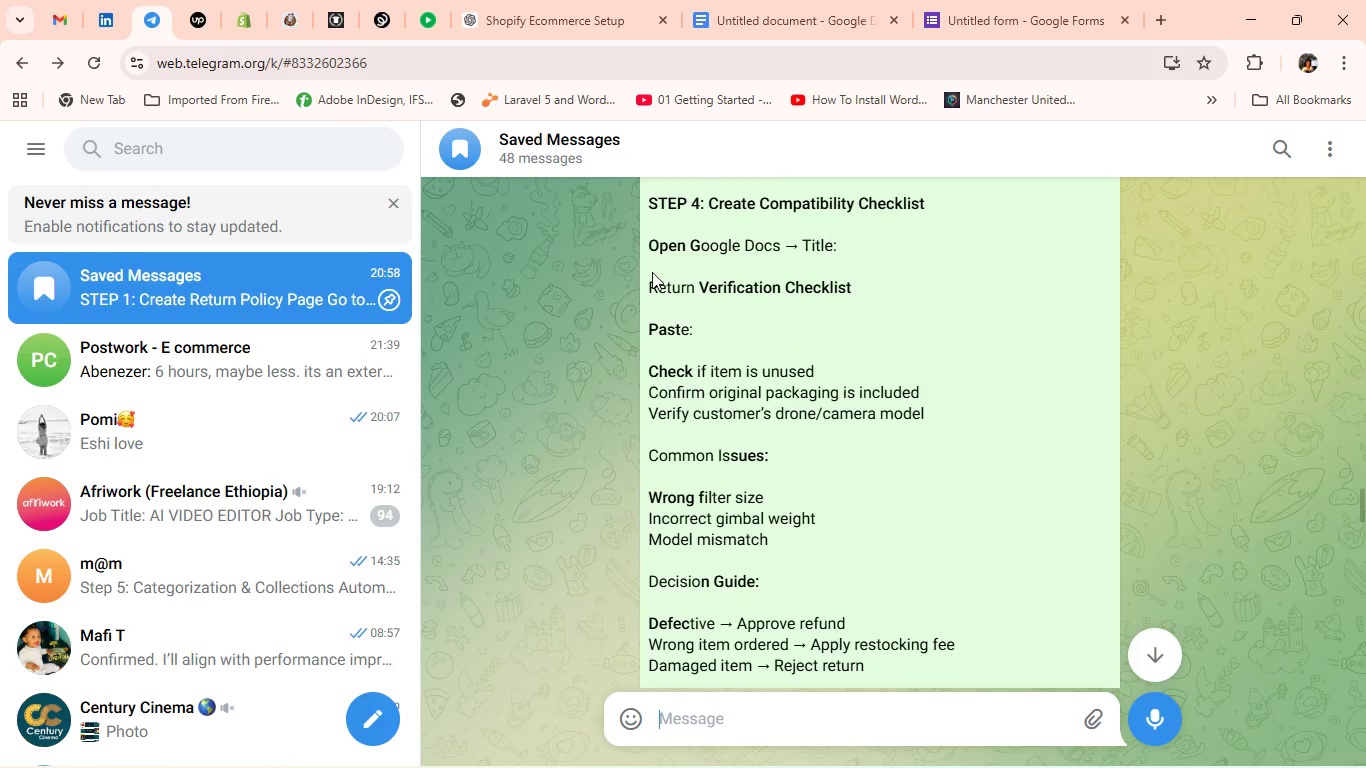 
left_click_drag(start_coordinate=[645, 286], to_coordinate=[865, 462])
 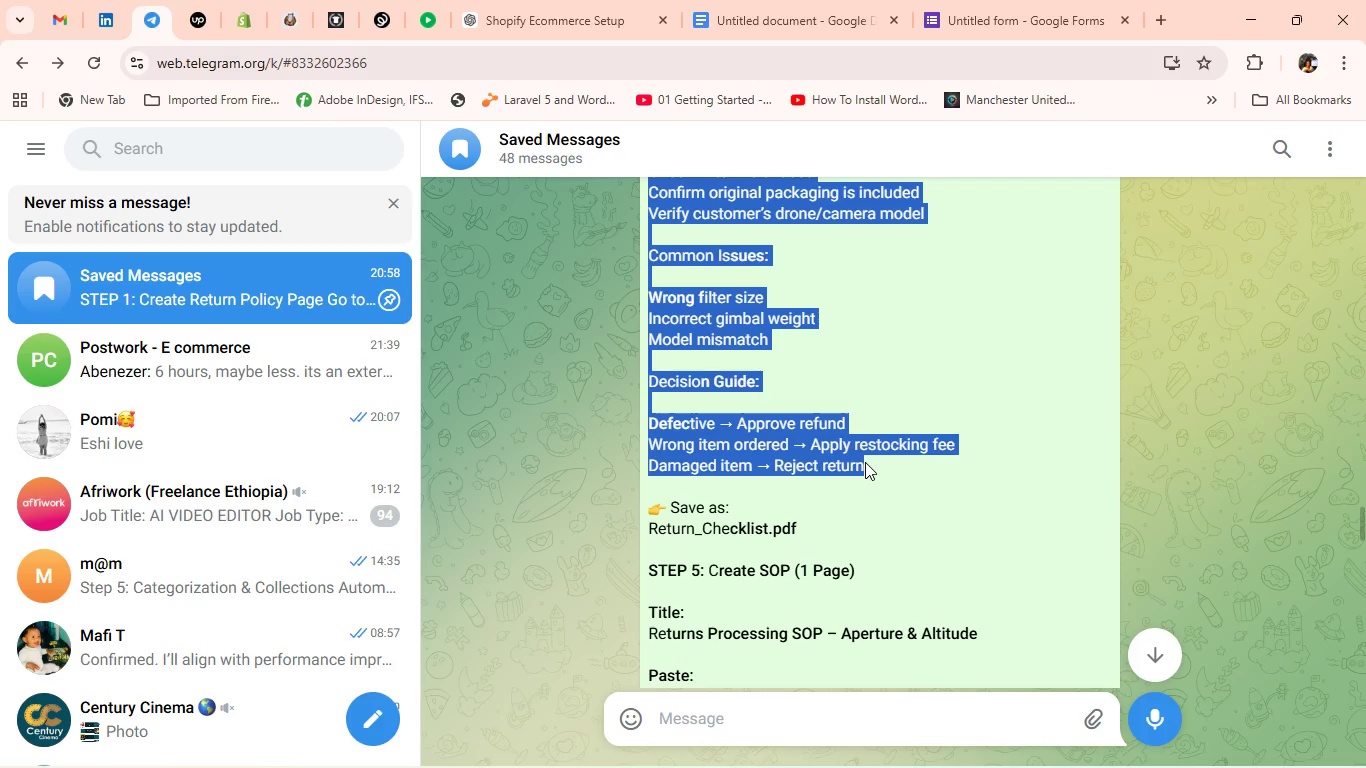 
scroll: coordinate [762, 442], scroll_direction: down, amount: 2.0
 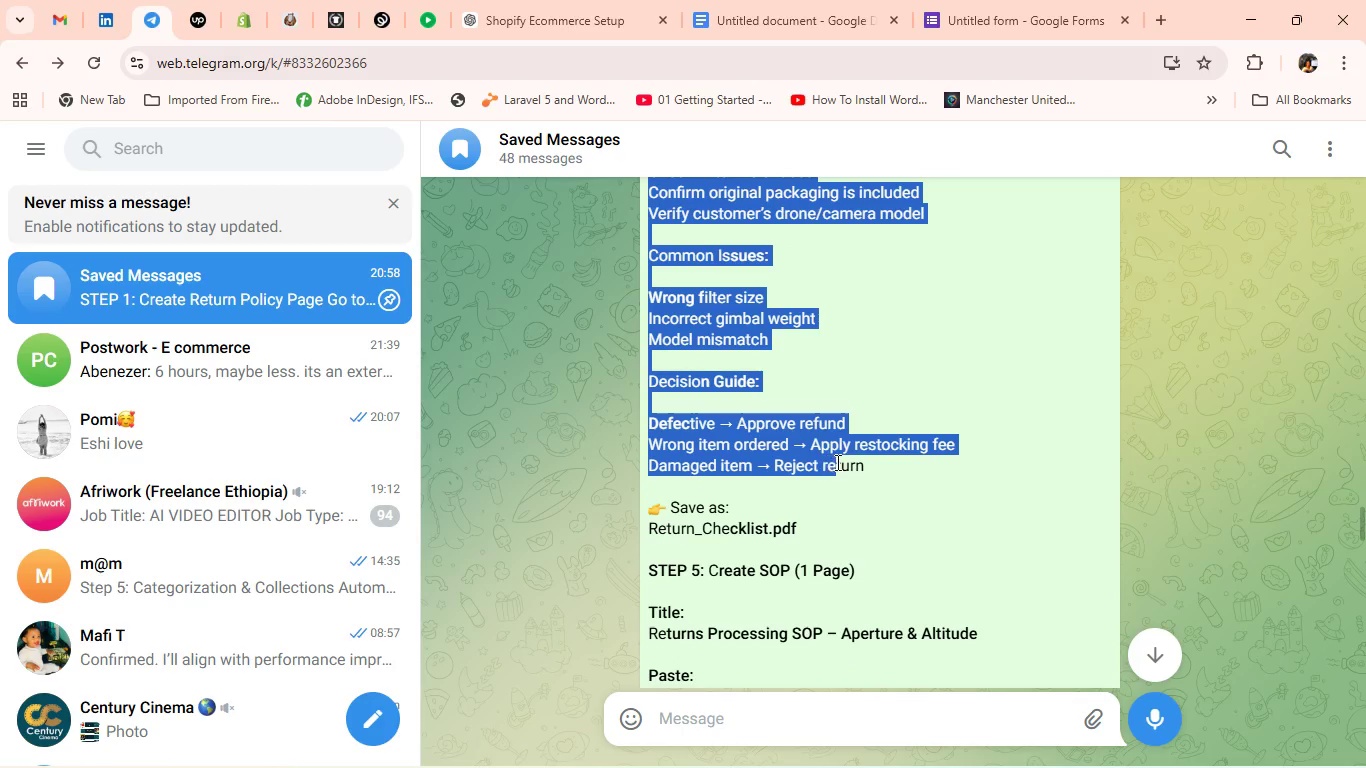 
key(Control+C)
 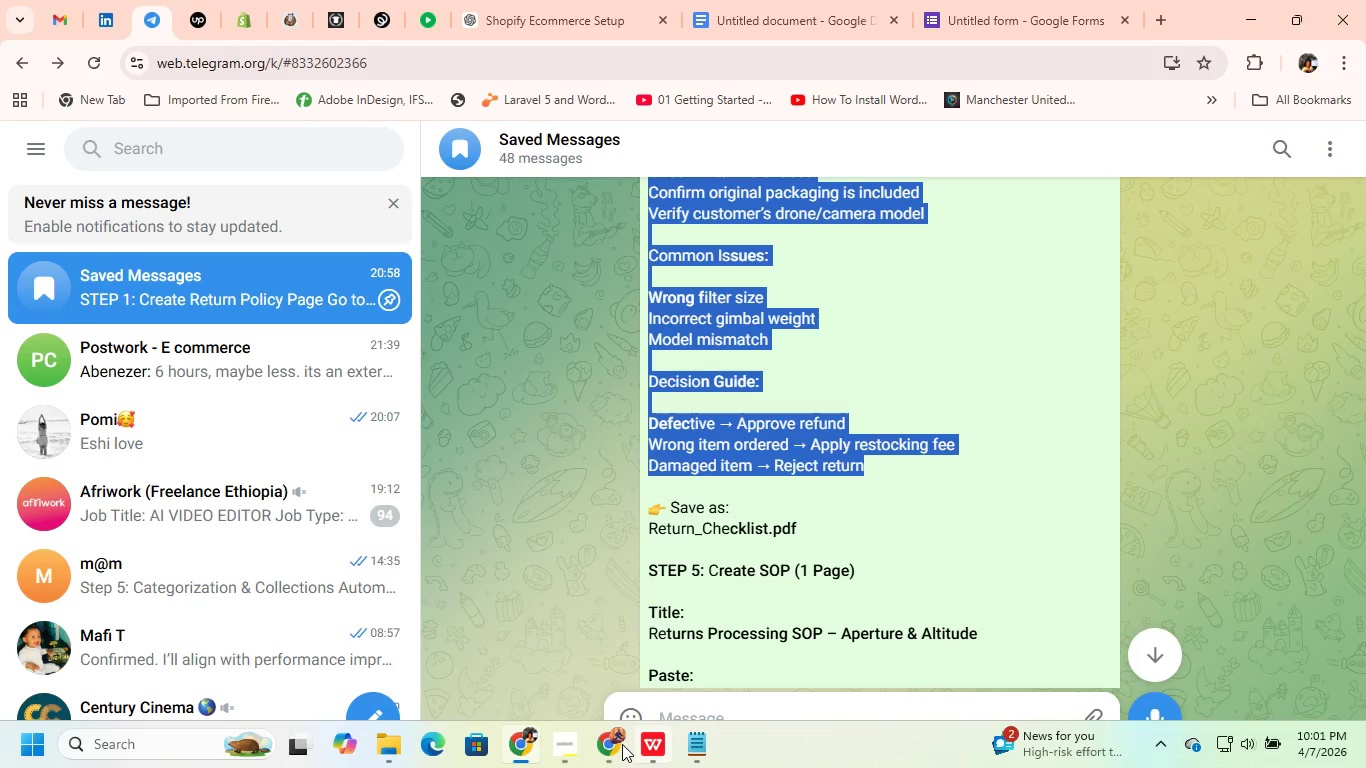 
left_click([614, 740])
 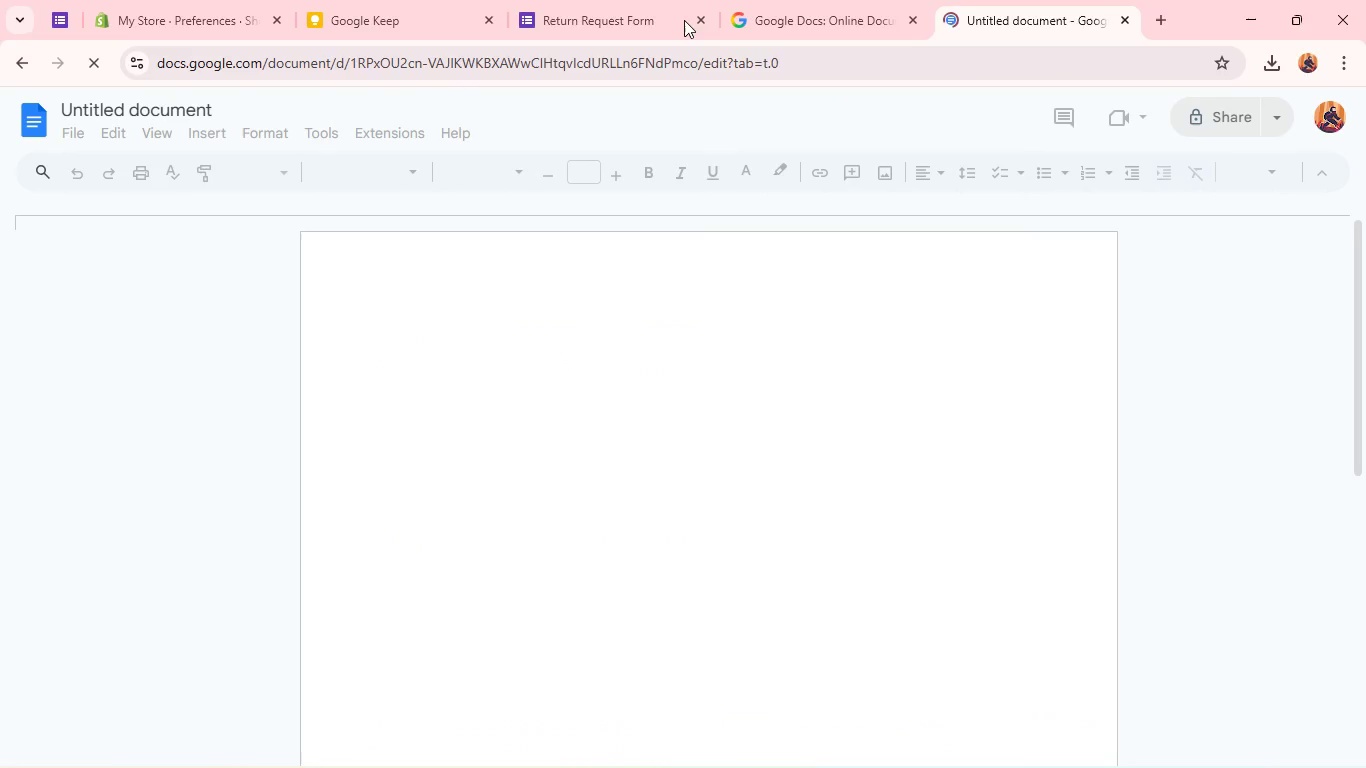 
wait(6.11)
 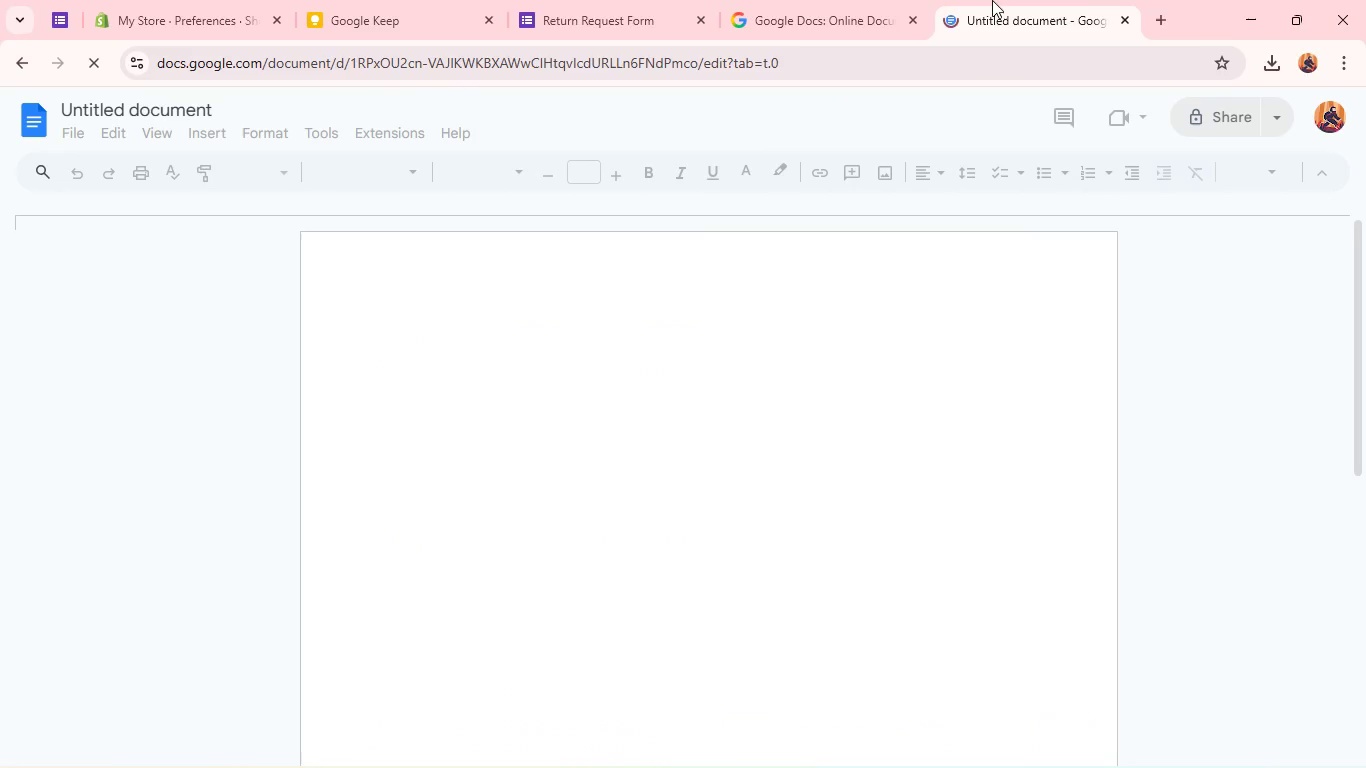 
left_click([707, 18])
 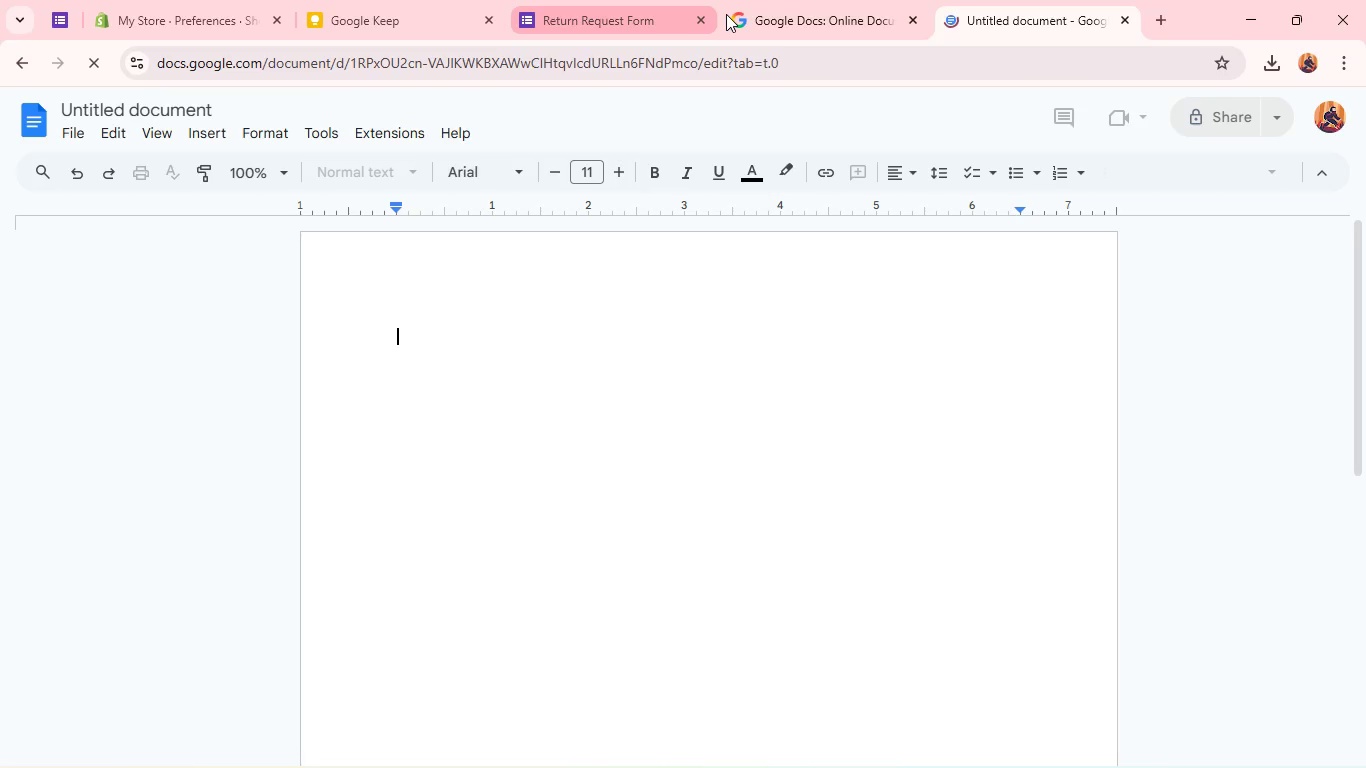 
left_click([703, 19])
 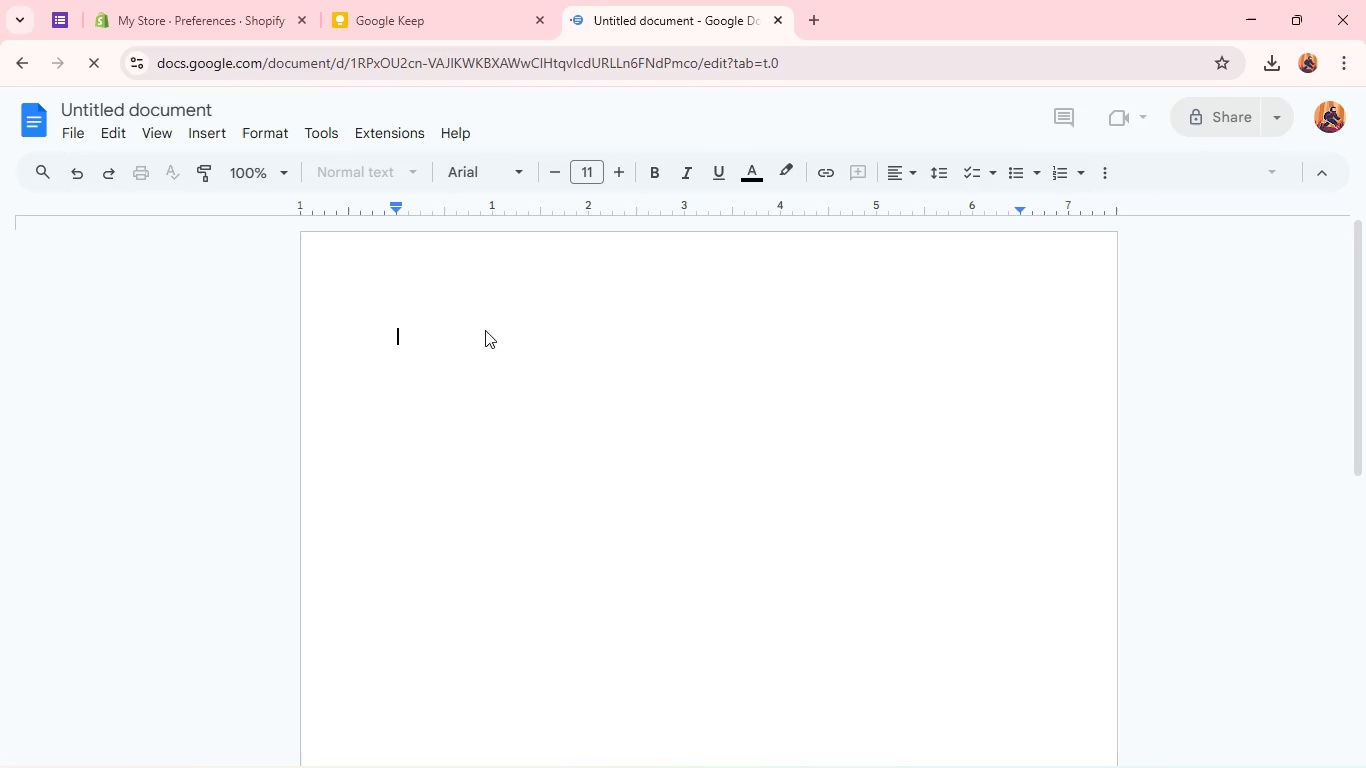 
key(Control+V)
 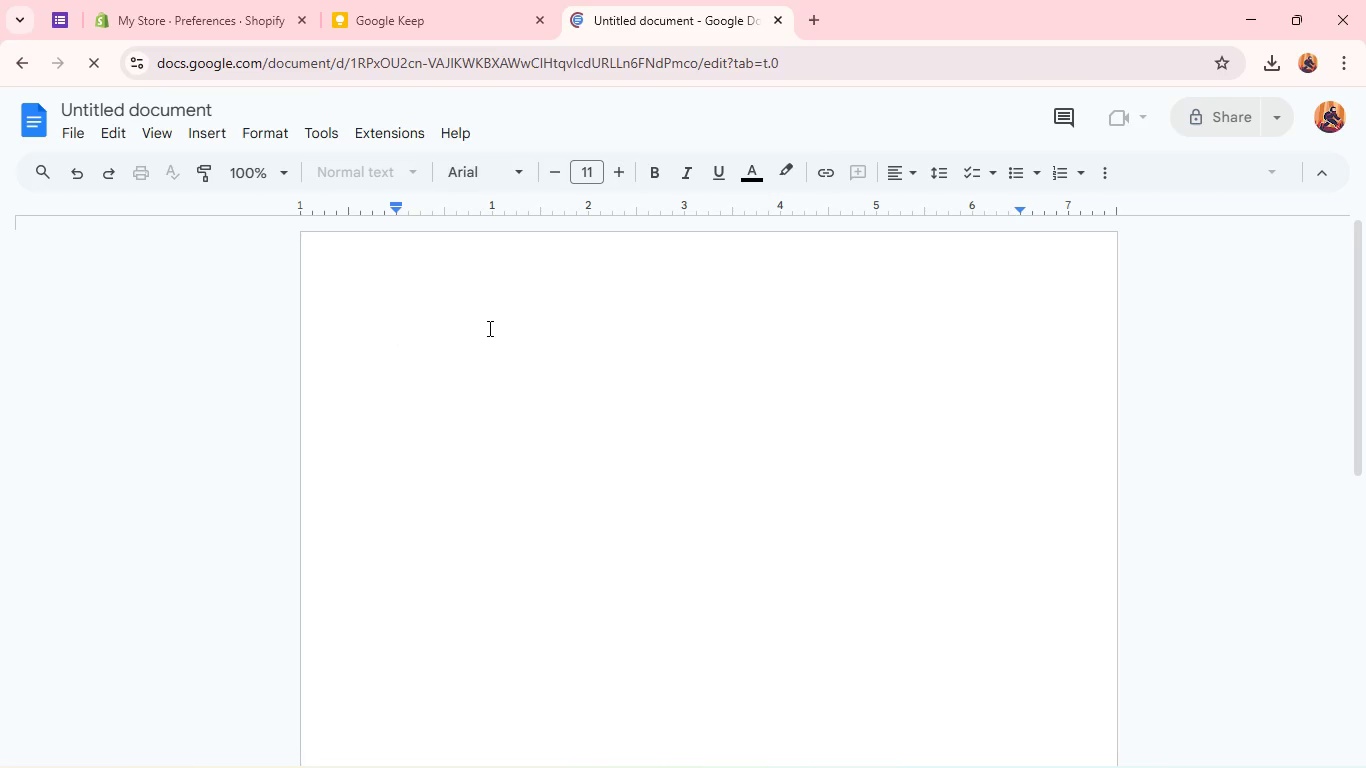 
wait(7.3)
 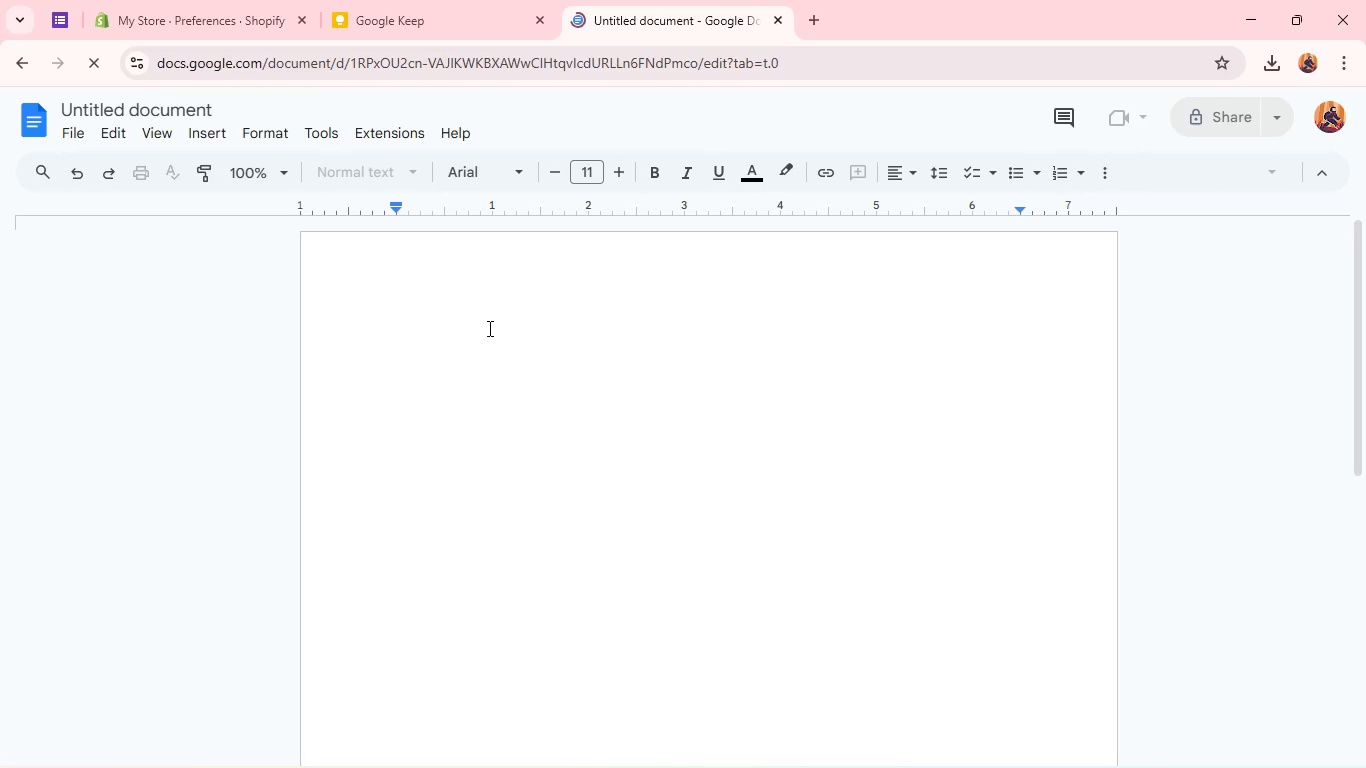 
key(Control+A)
 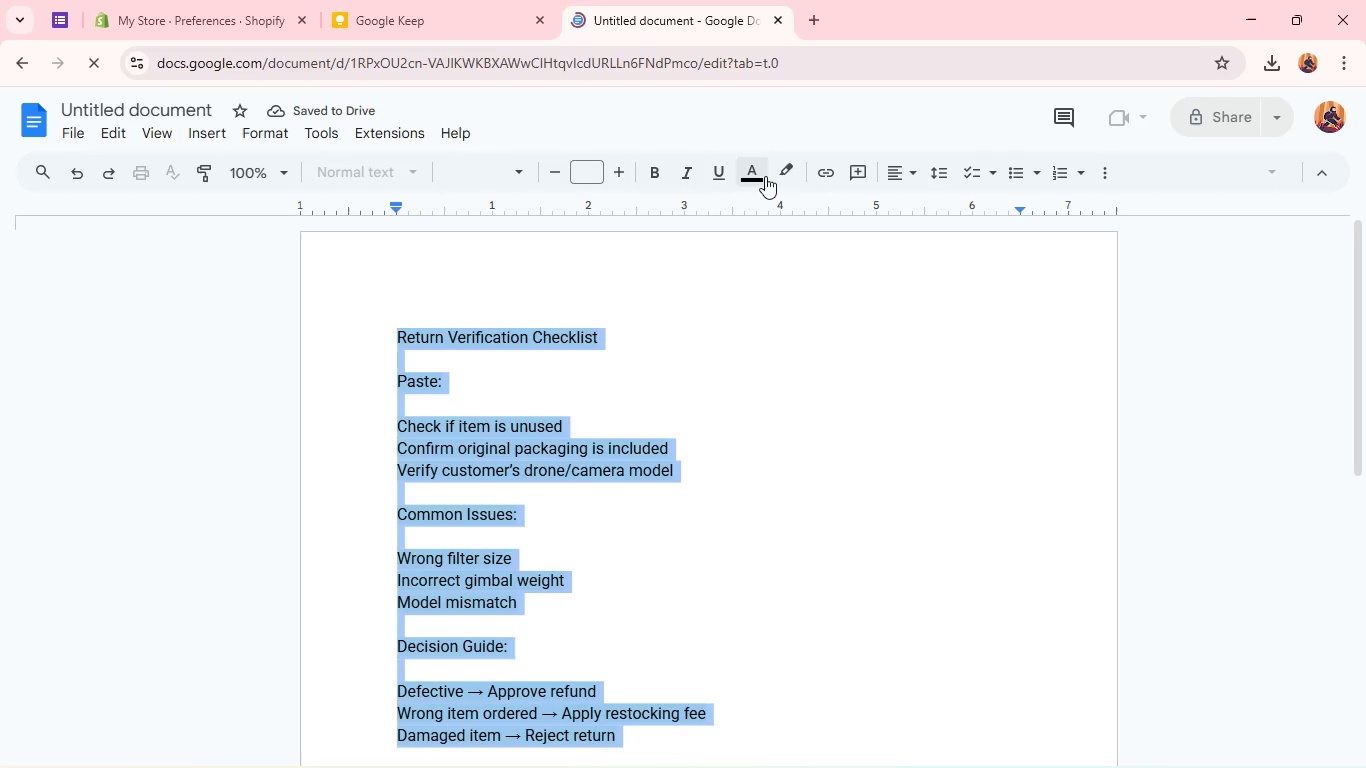 
left_click([785, 168])
 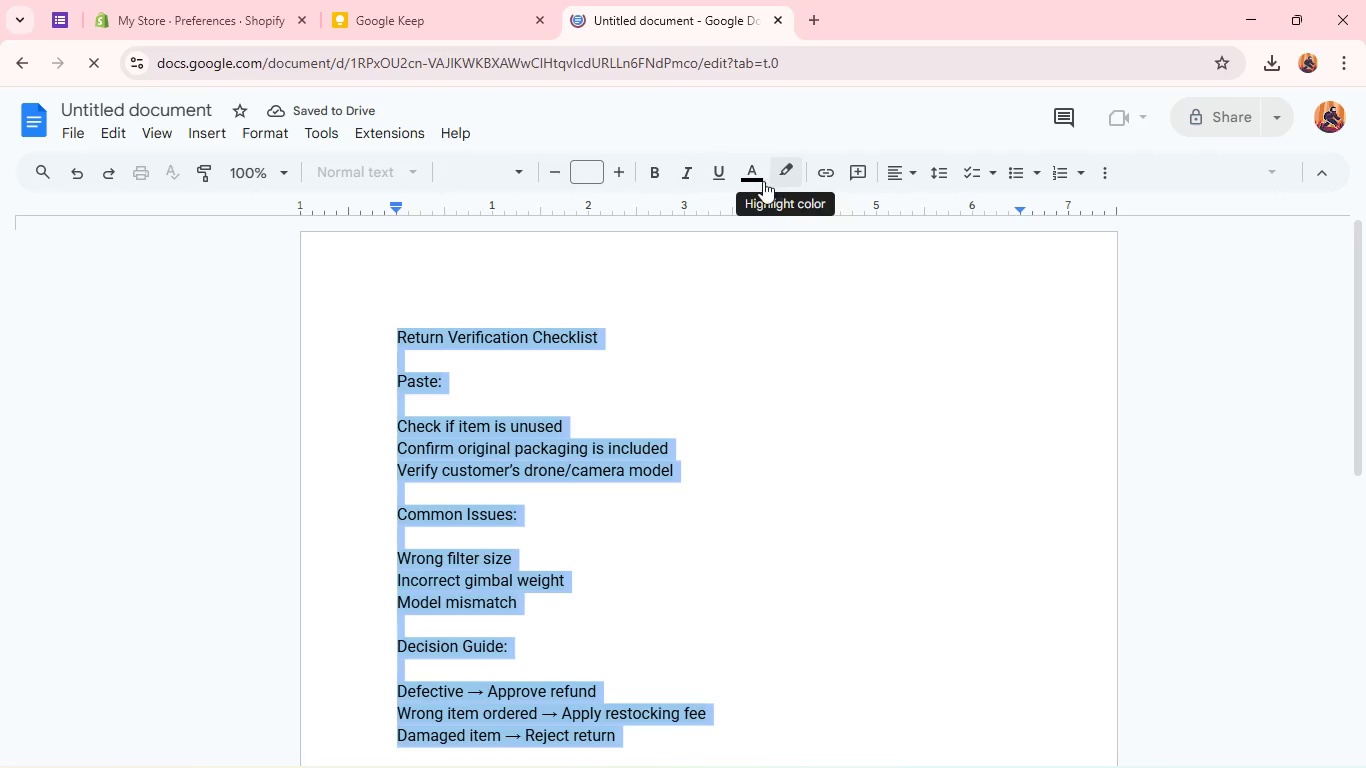 
mouse_move([778, 186])
 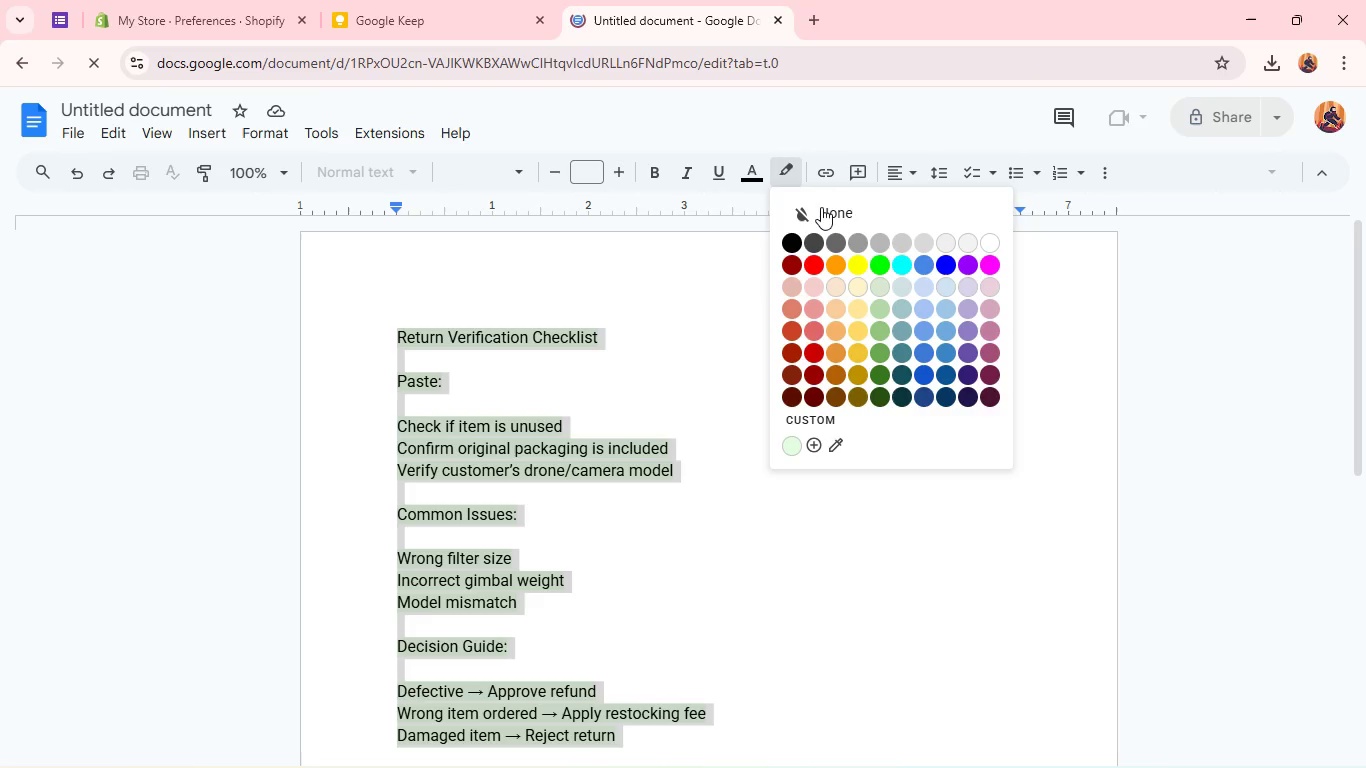 
left_click([821, 207])
 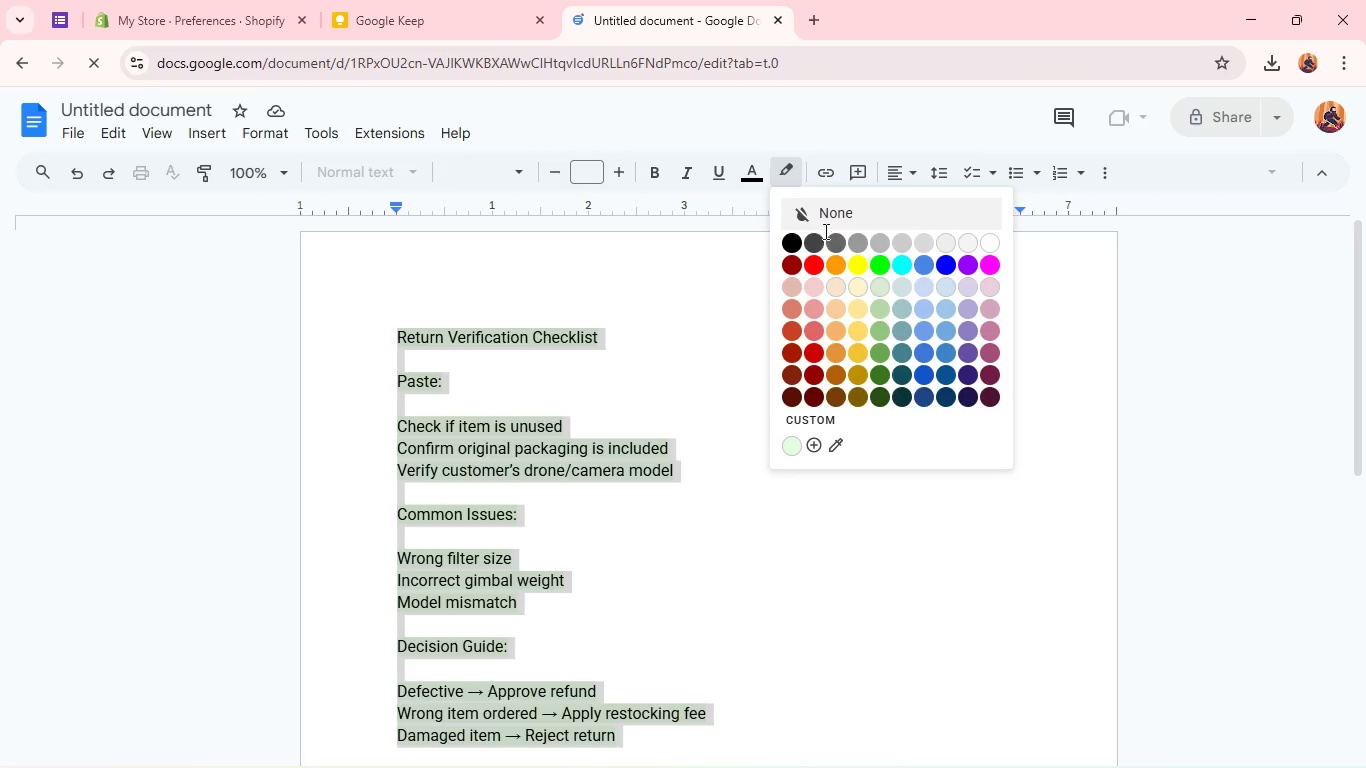 
left_click([627, 360])
 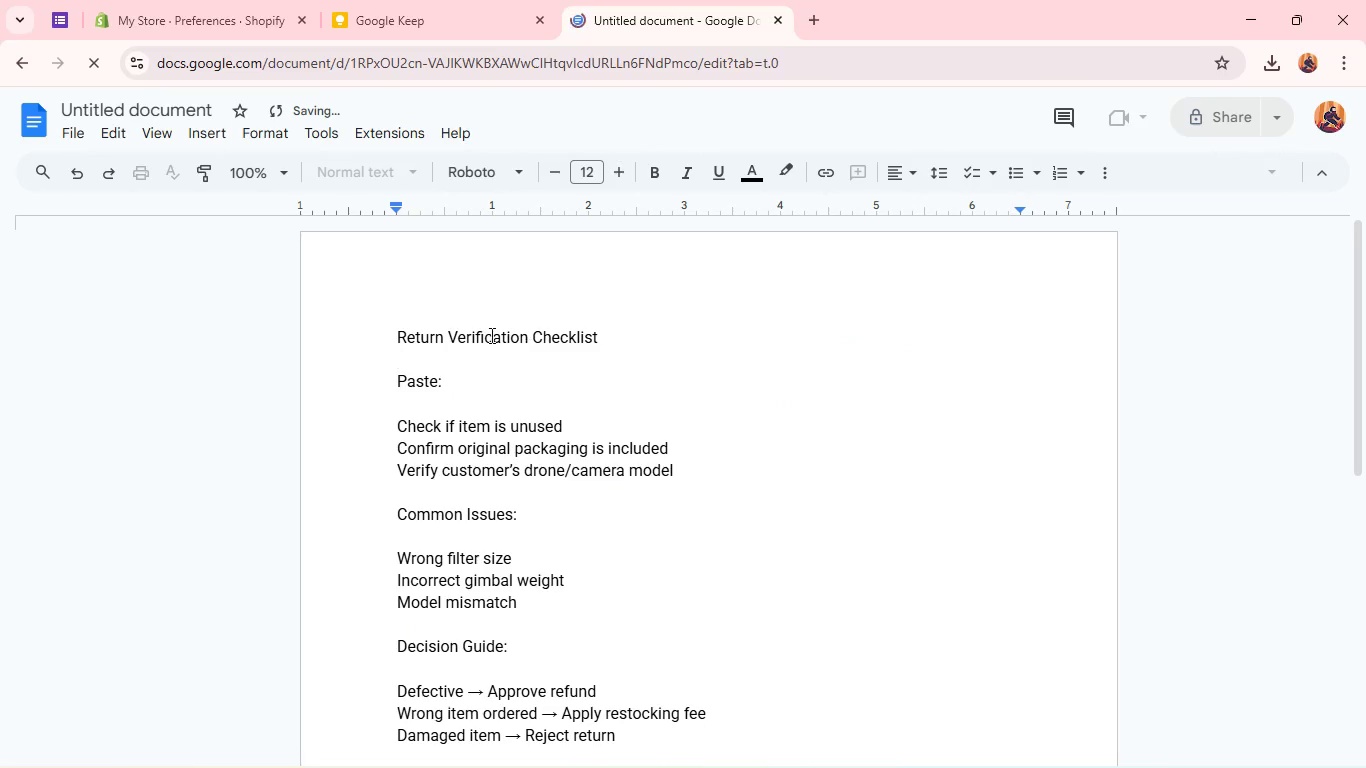 
double_click([490, 335])
 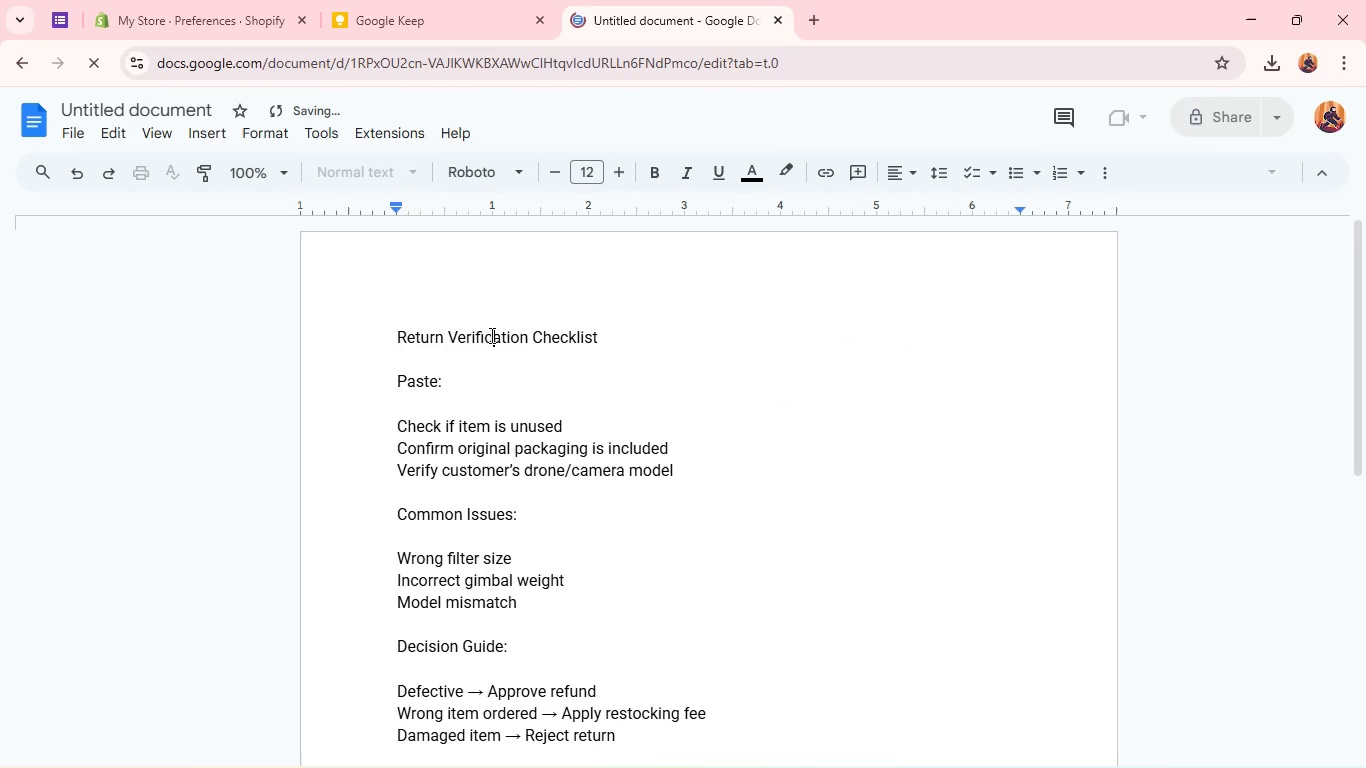 
triple_click([490, 335])
 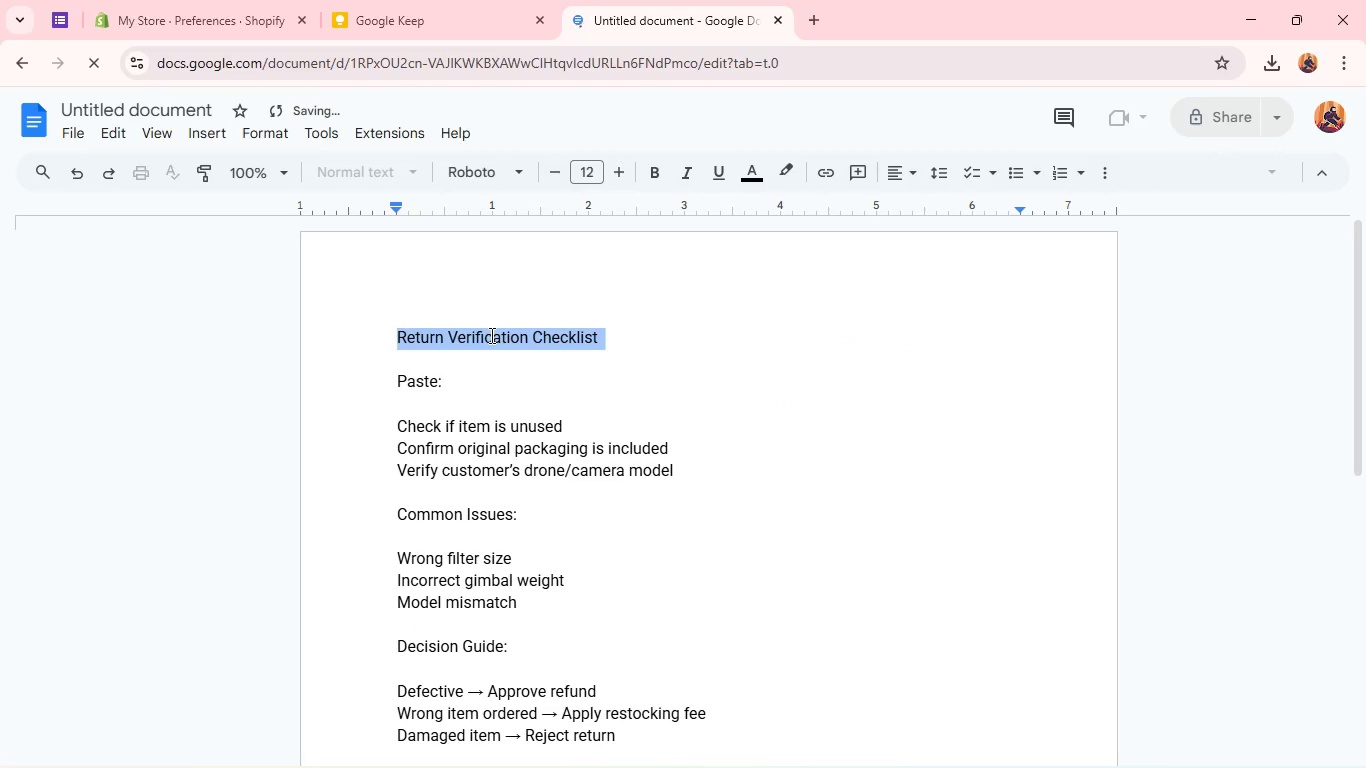 
key(Control+B)
 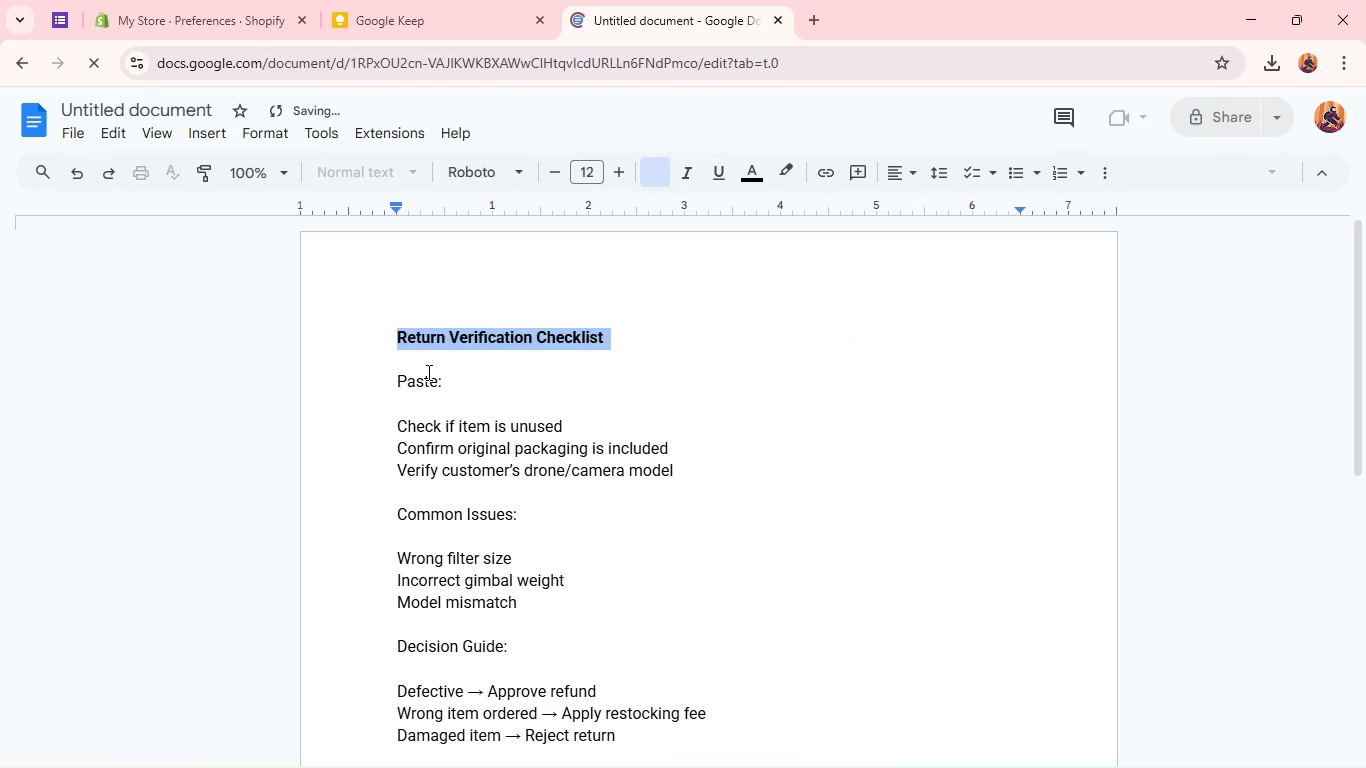 
double_click([425, 375])
 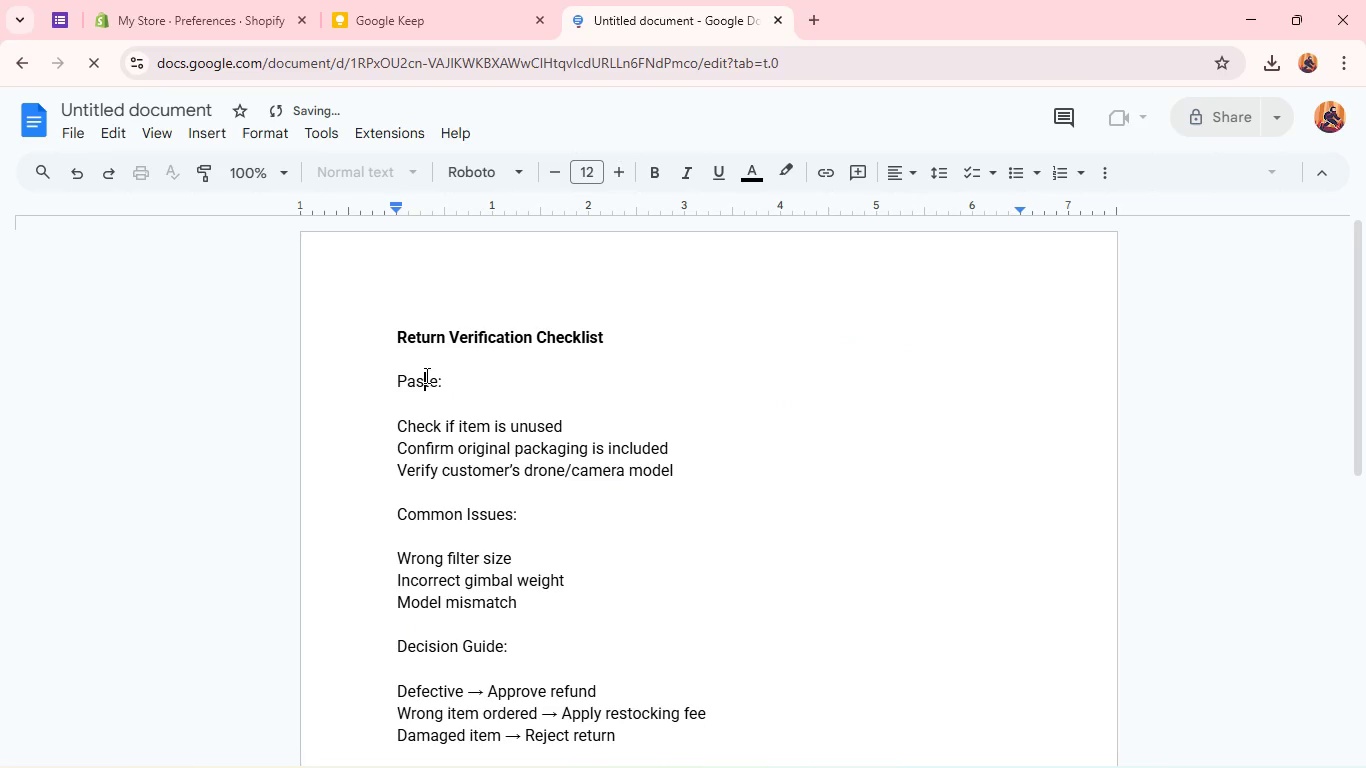 
triple_click([425, 375])
 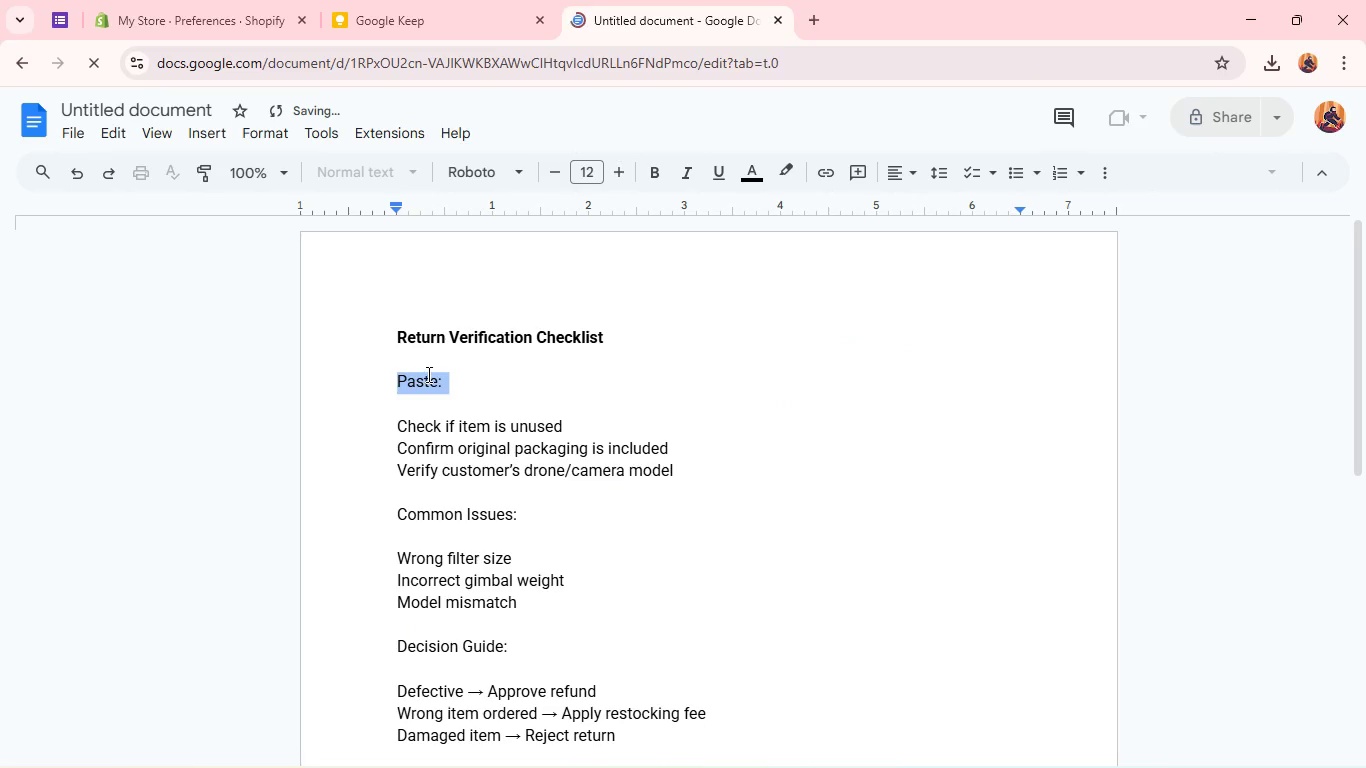 
key(Backspace)
 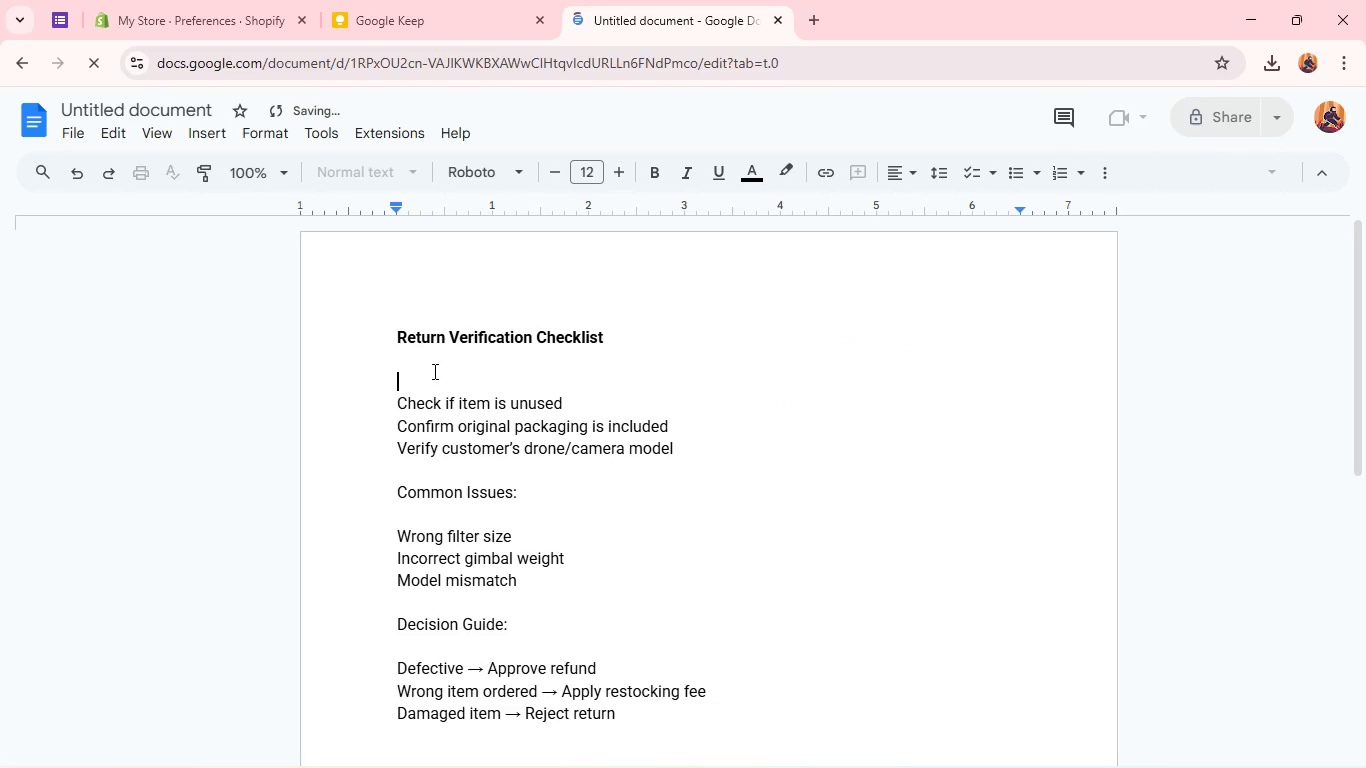 
key(ArrowRight)
 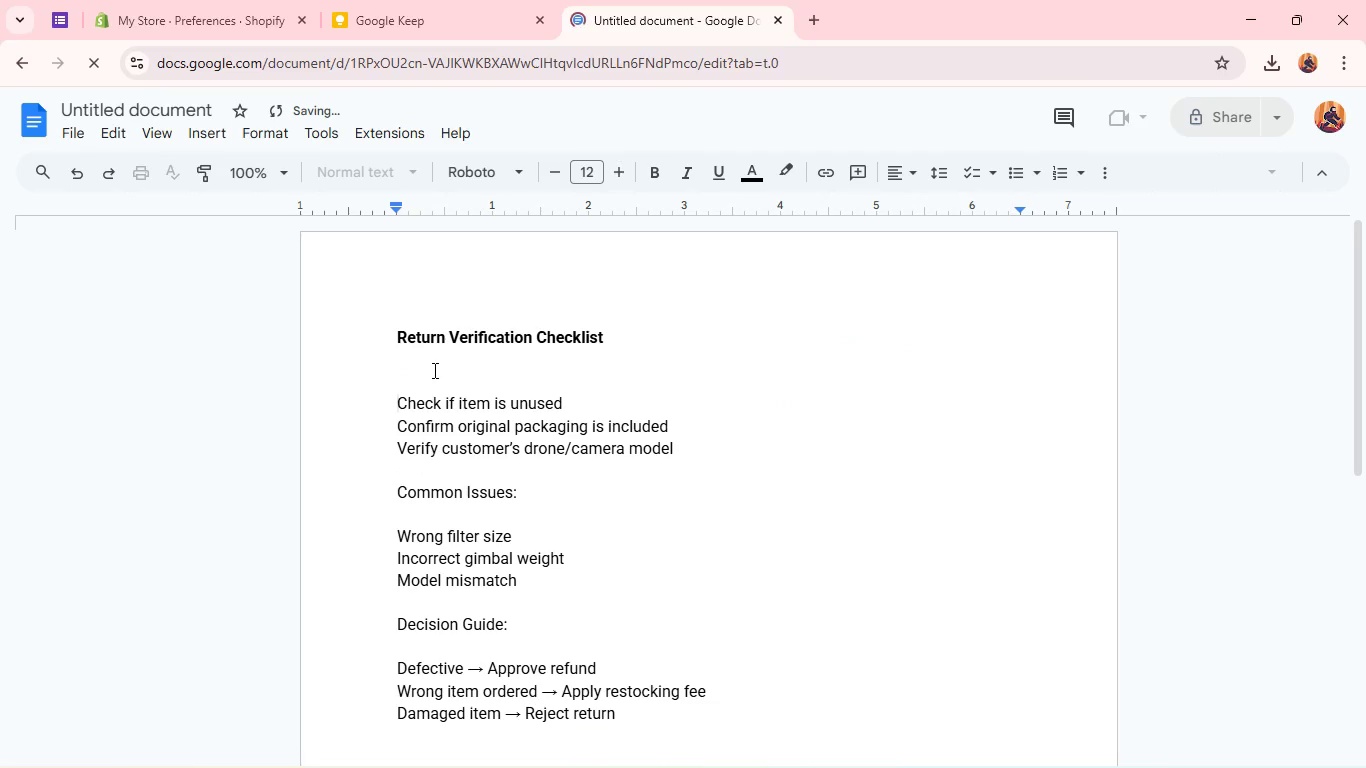 
key(Backspace)
 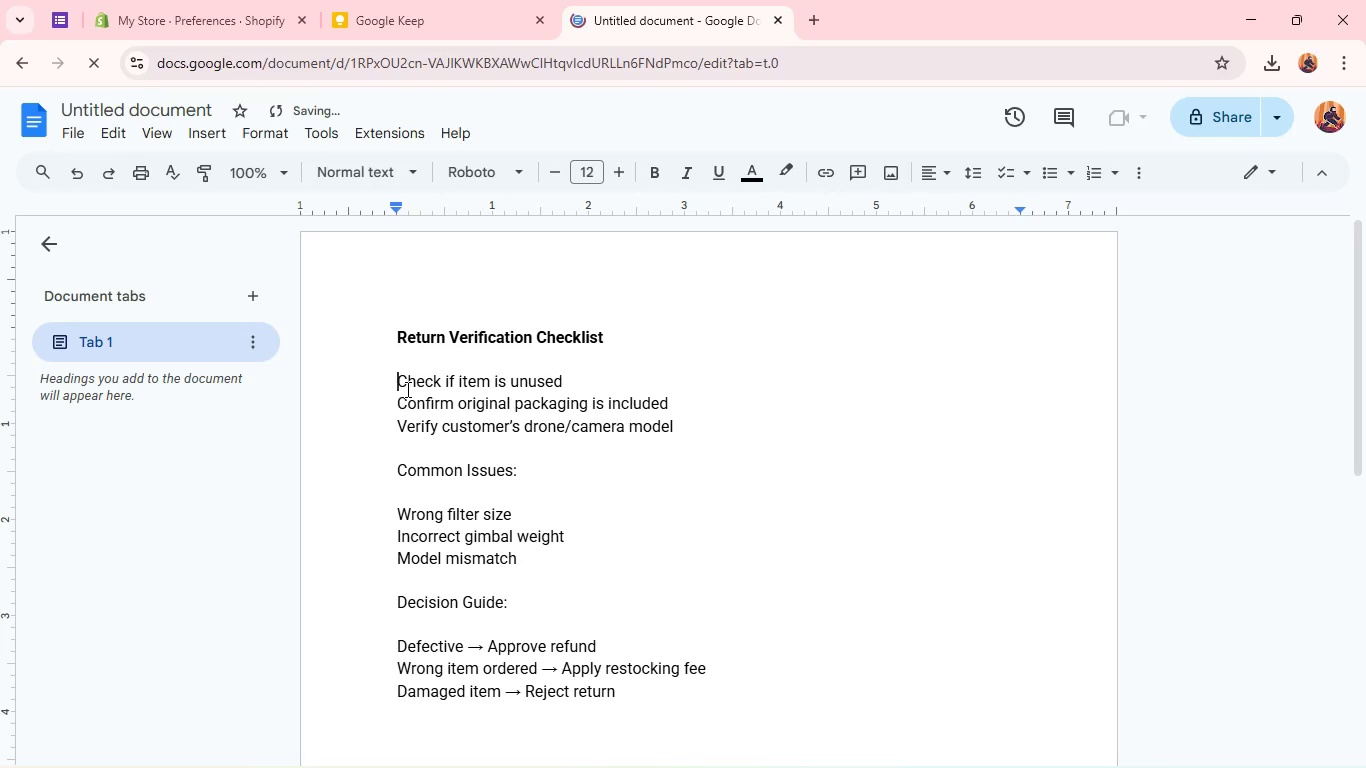 
wait(17.02)
 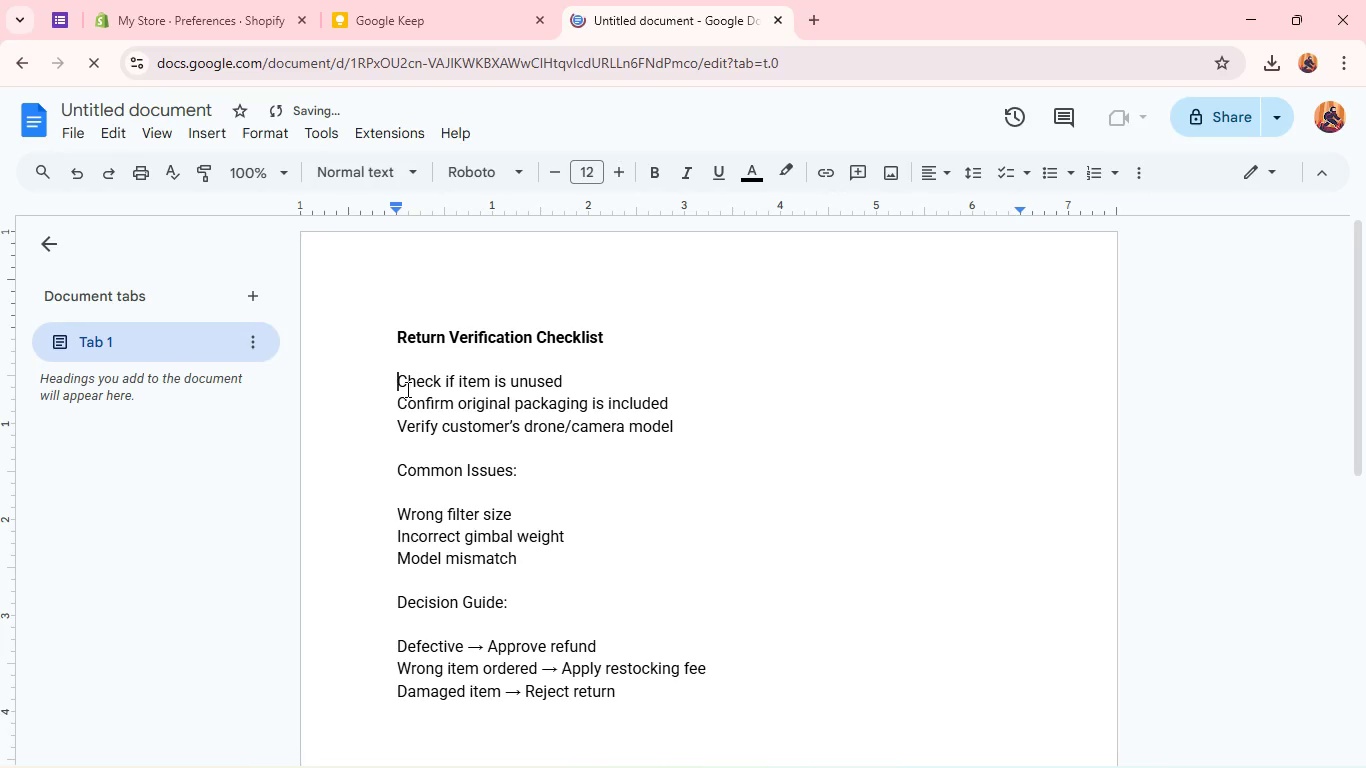 
scroll: coordinate [406, 389], scroll_direction: down, amount: 2.0
 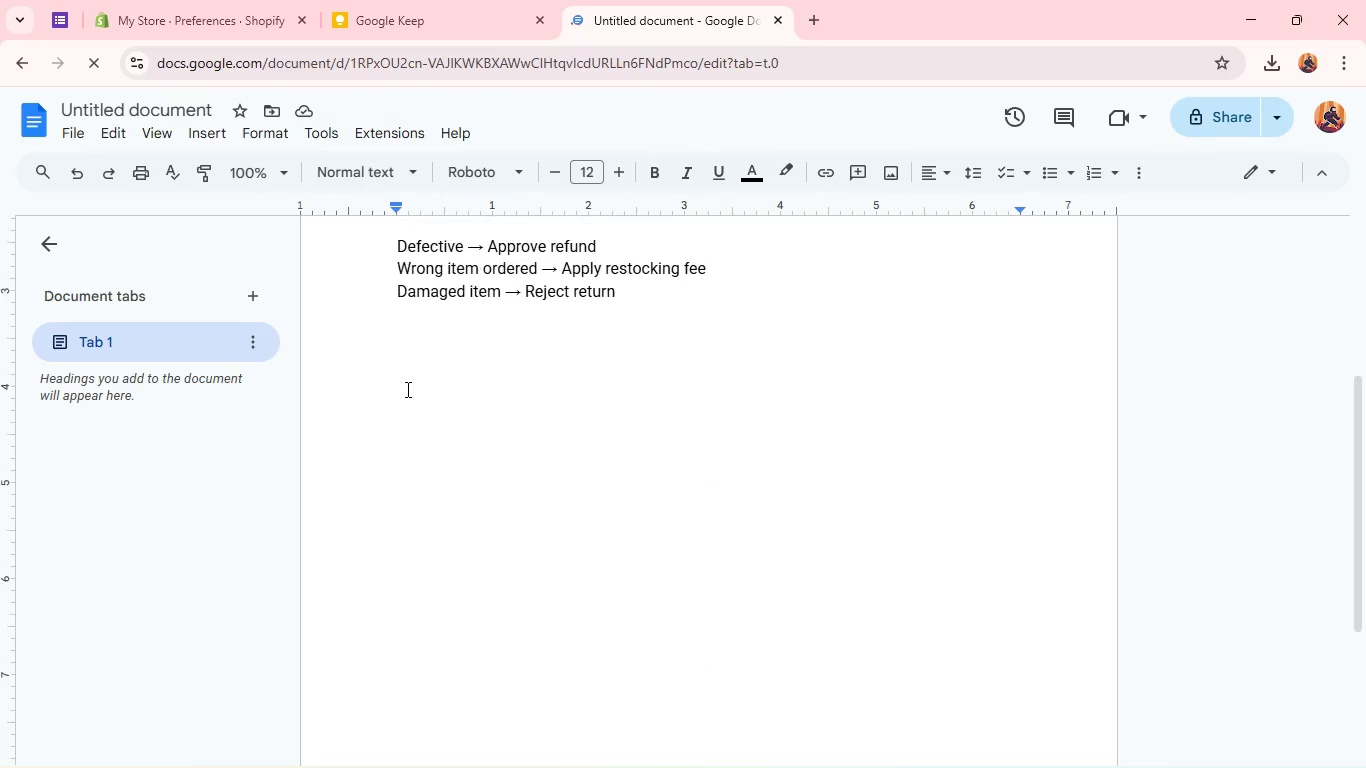 
scroll: coordinate [408, 390], scroll_direction: up, amount: 4.0
 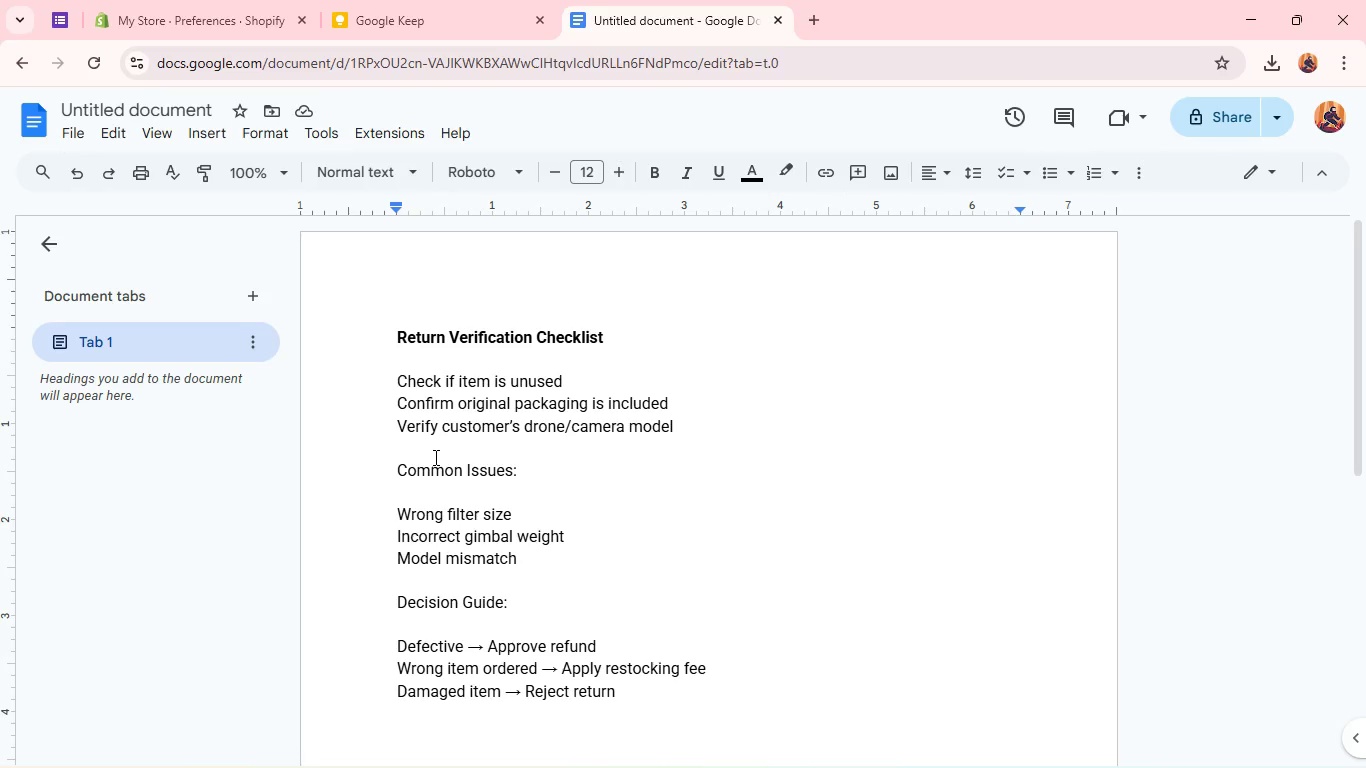 
wait(5.85)
 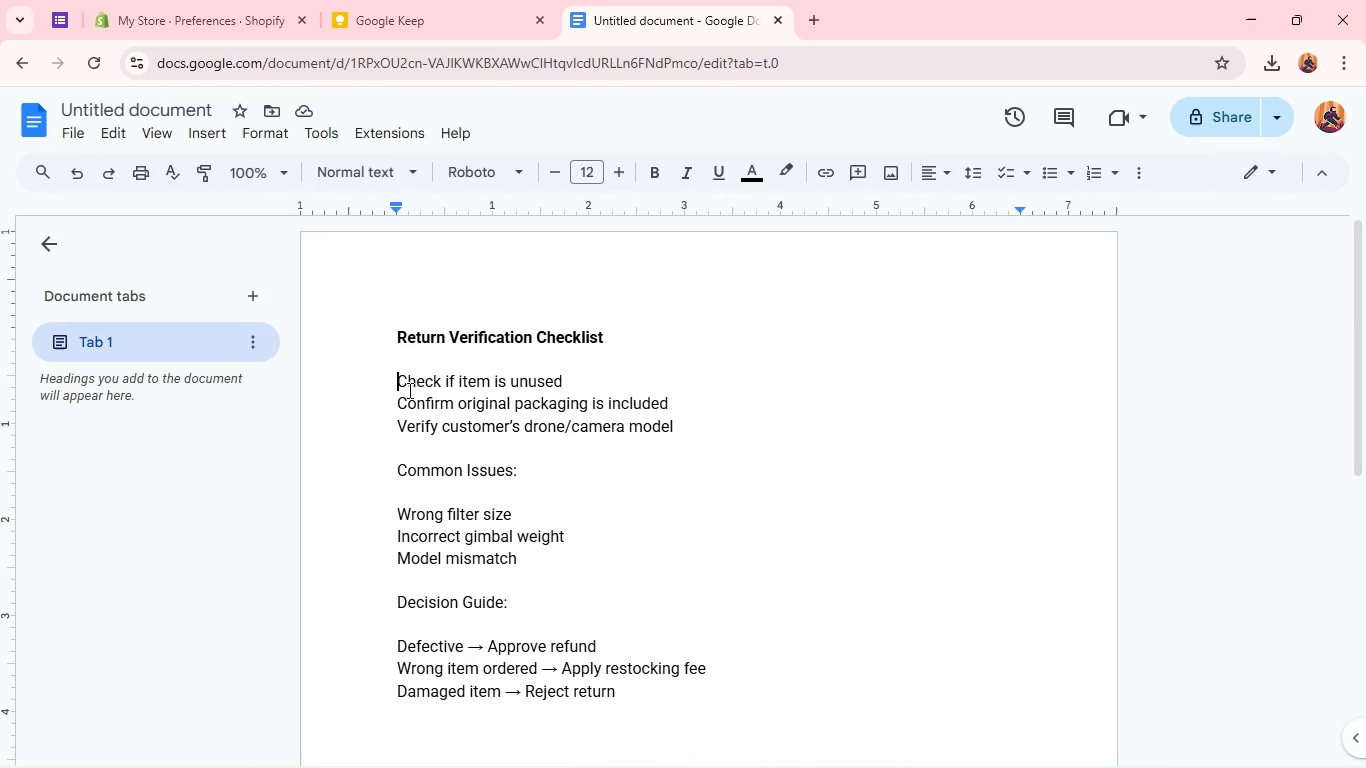 
double_click([433, 472])
 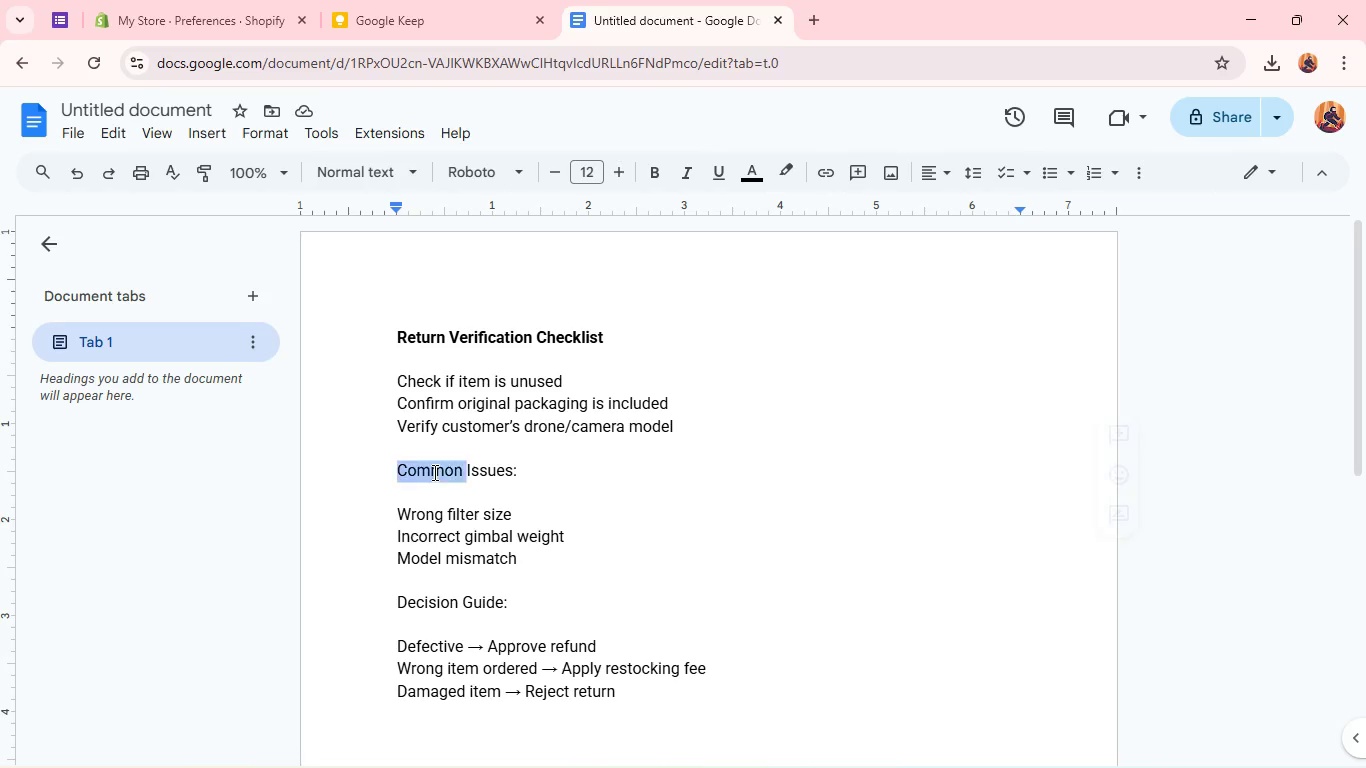 
triple_click([433, 472])
 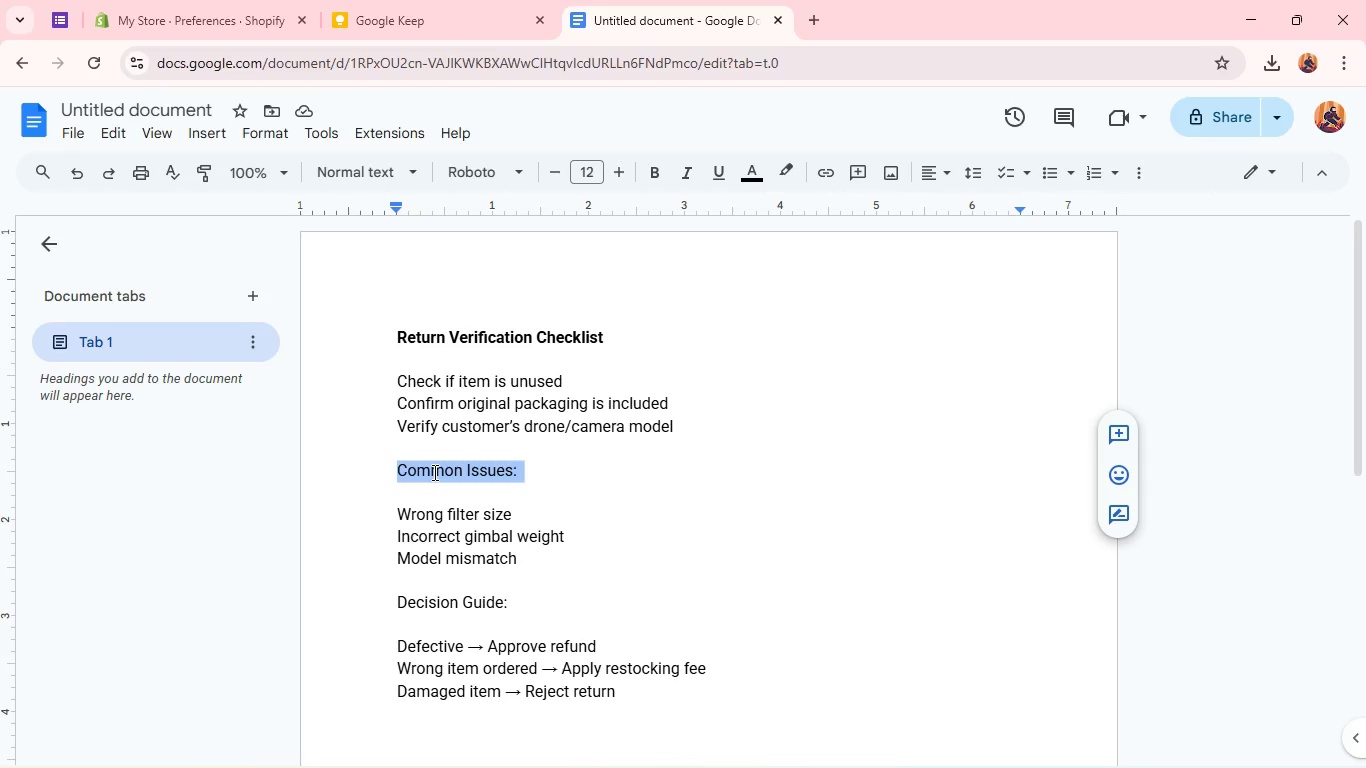 
key(Control+B)
 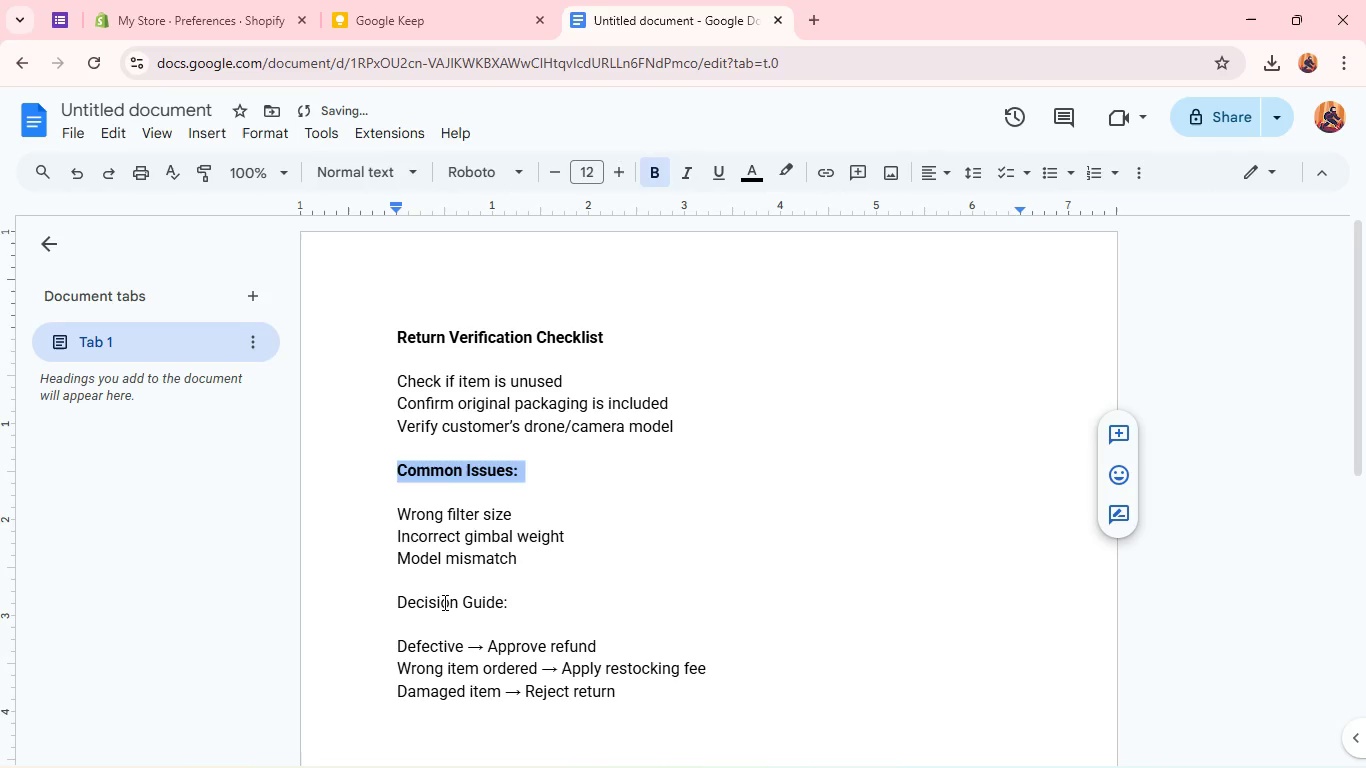 
double_click([443, 602])
 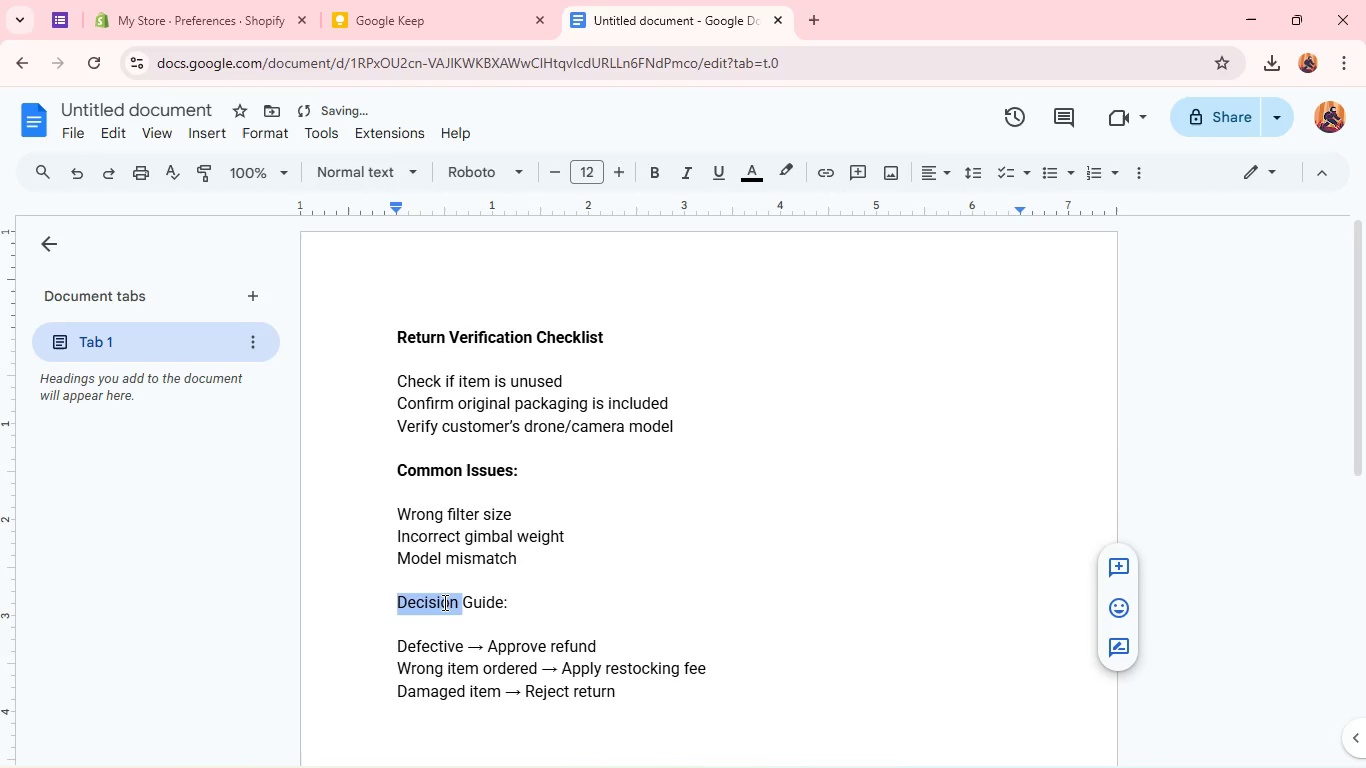 
left_click([443, 602])
 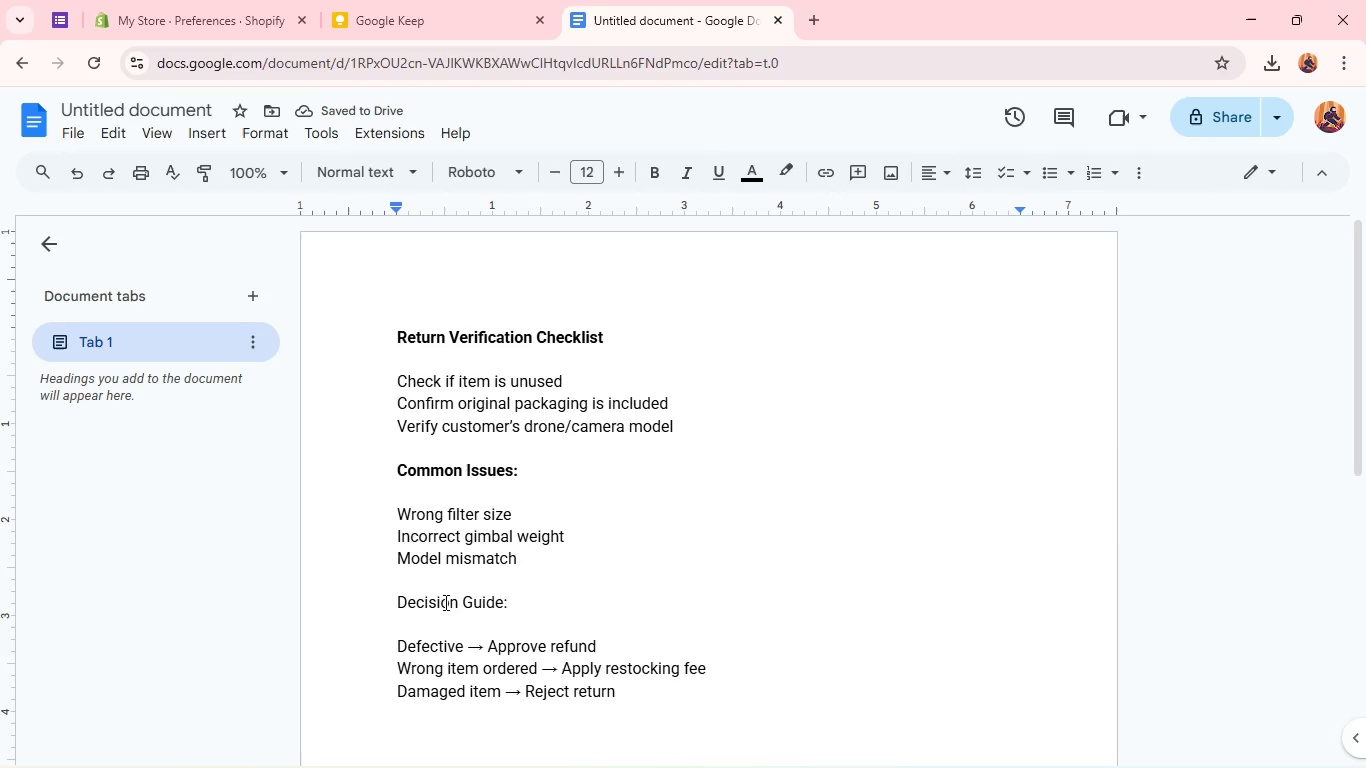 
double_click([444, 602])
 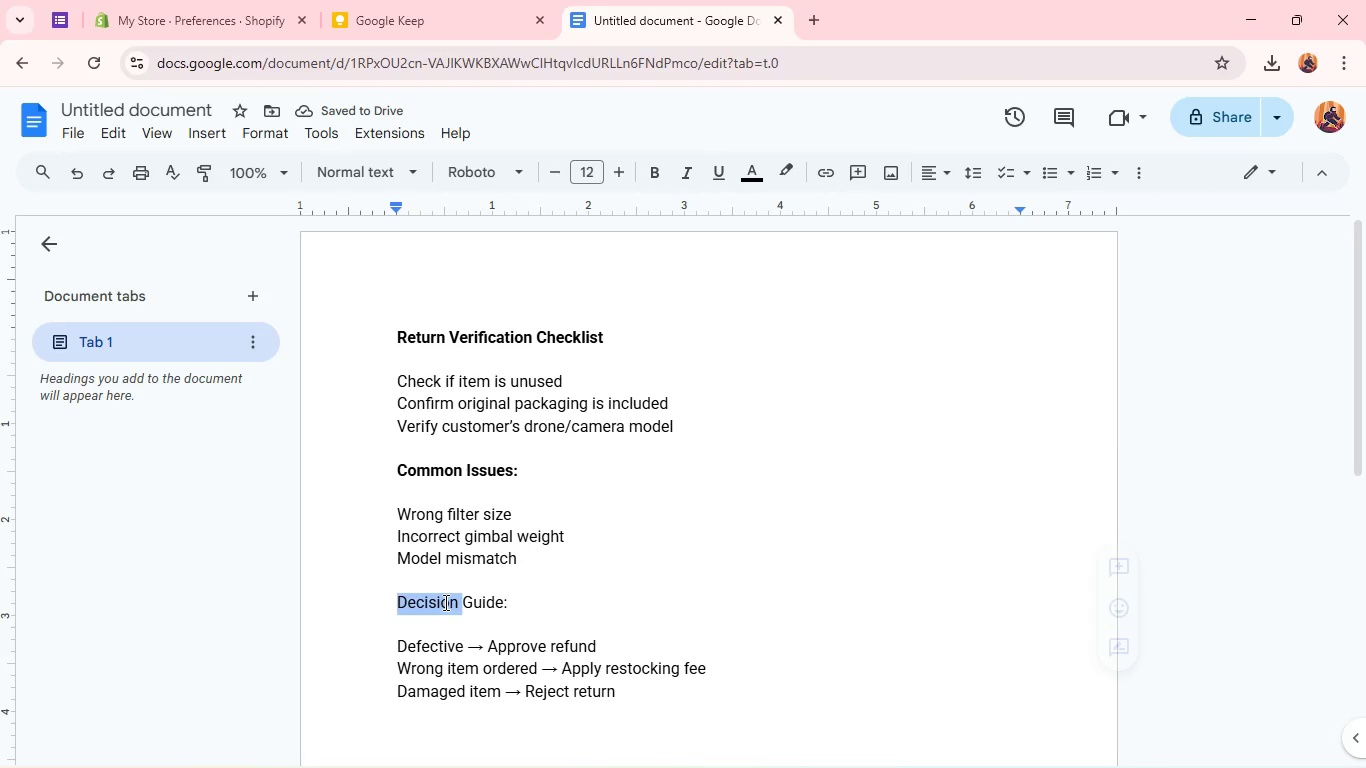 
triple_click([444, 602])
 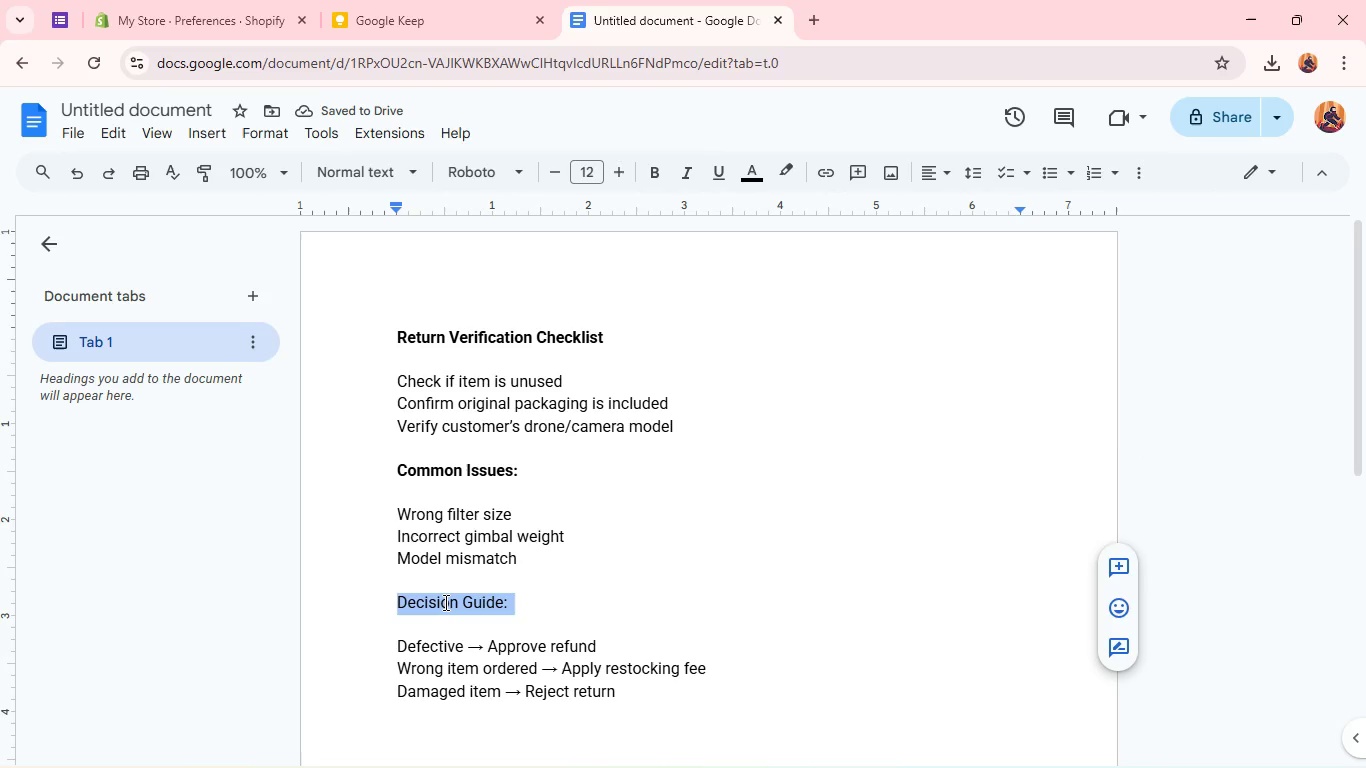 
key(Control+B)
 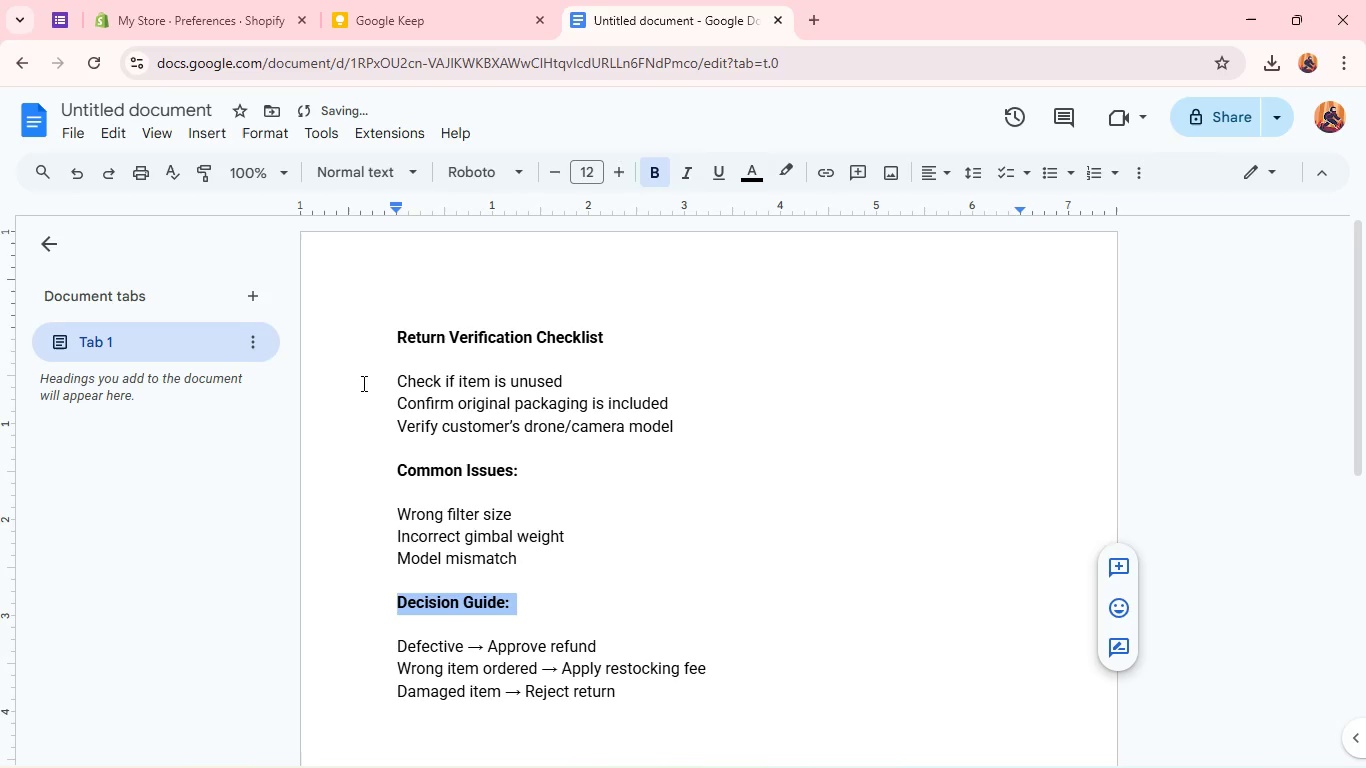 
left_click([362, 383])
 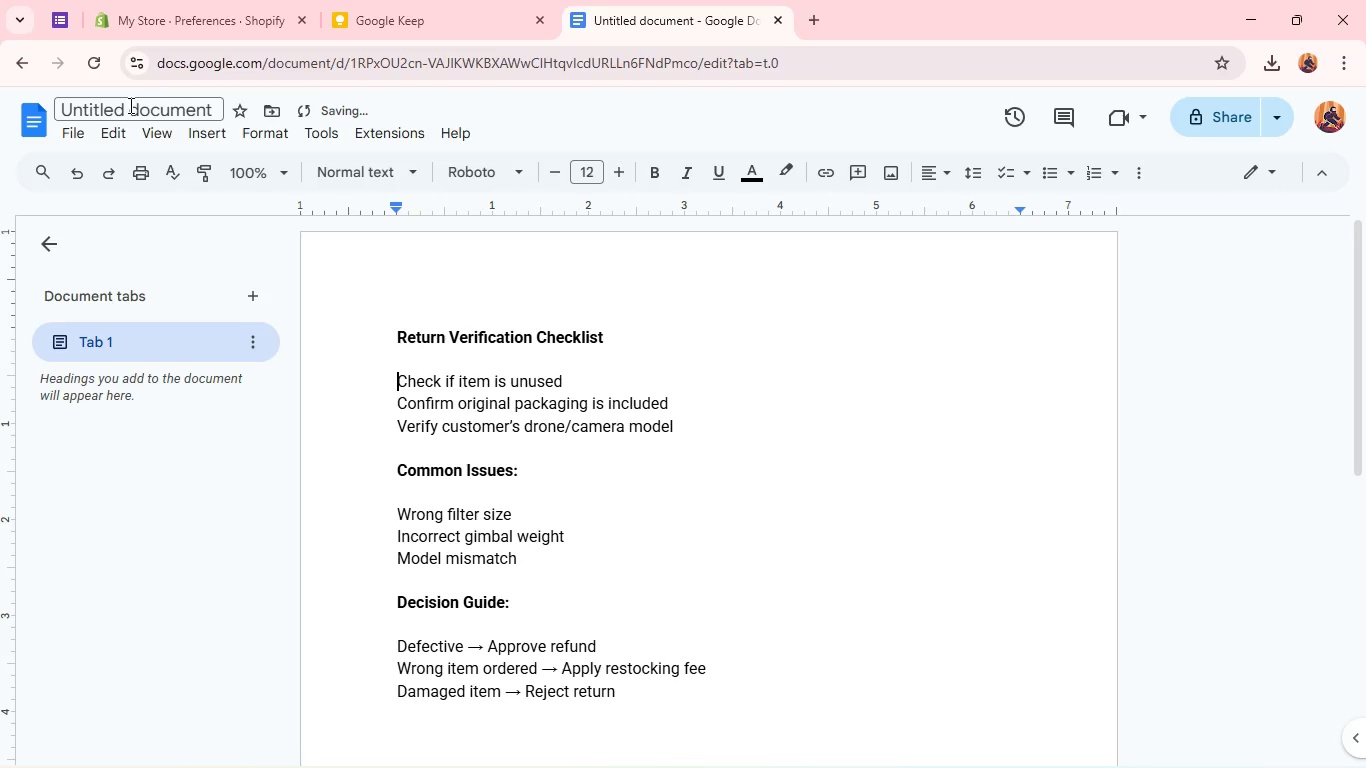 
double_click([129, 105])
 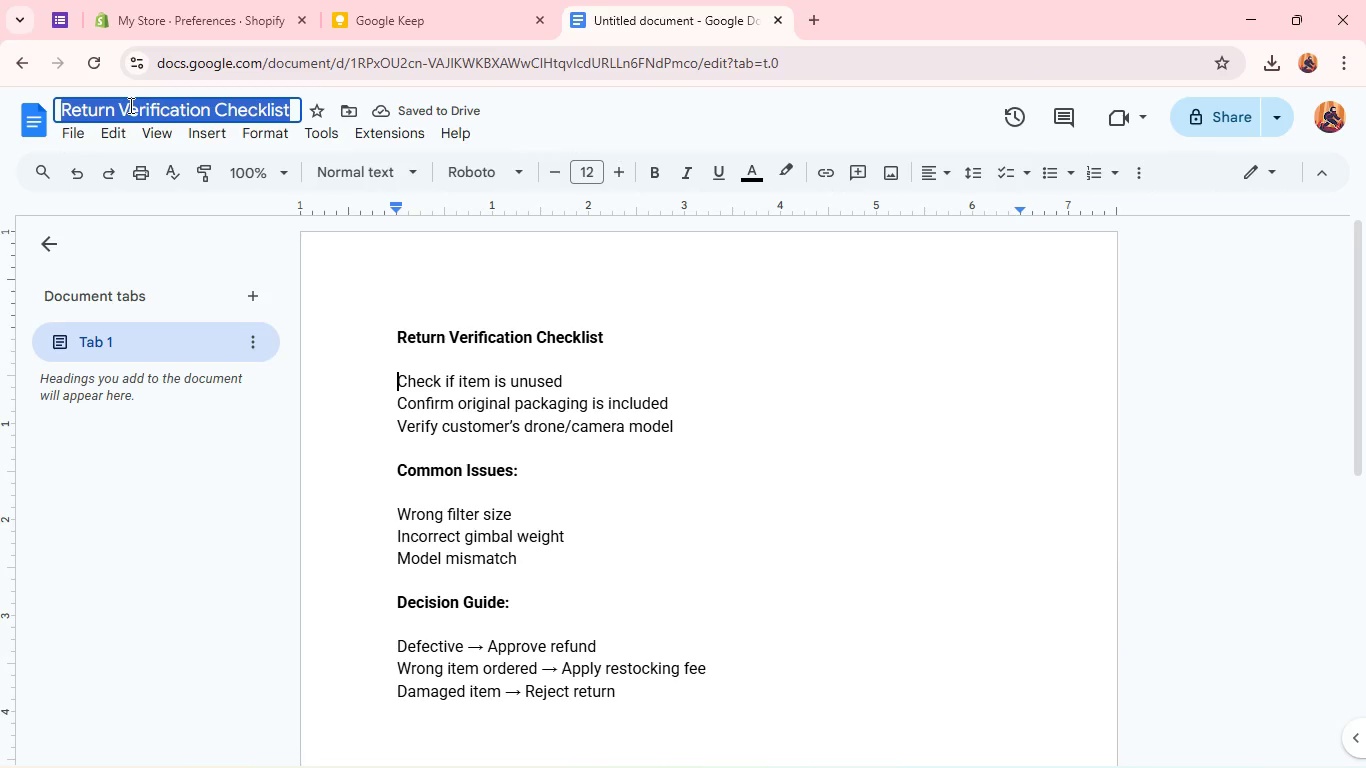 
triple_click([129, 105])
 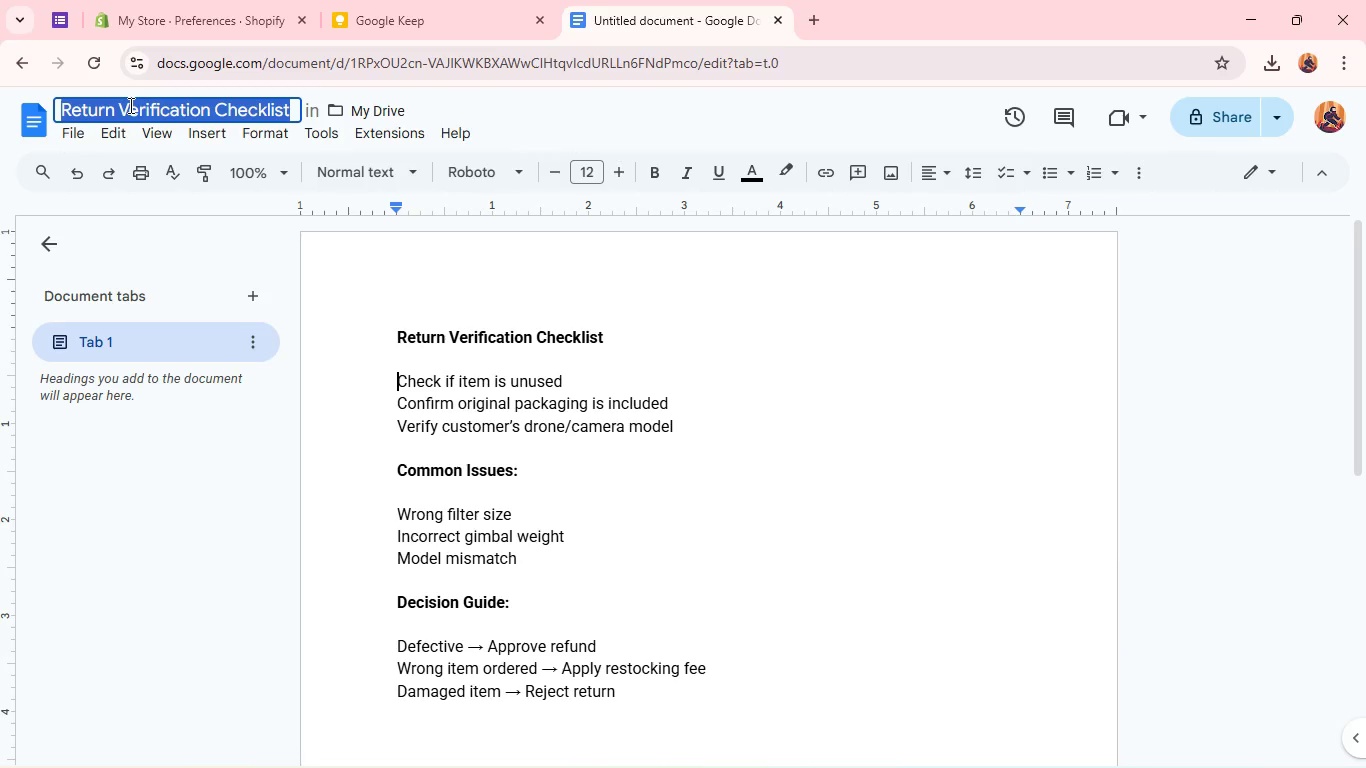 
wait(8.2)
 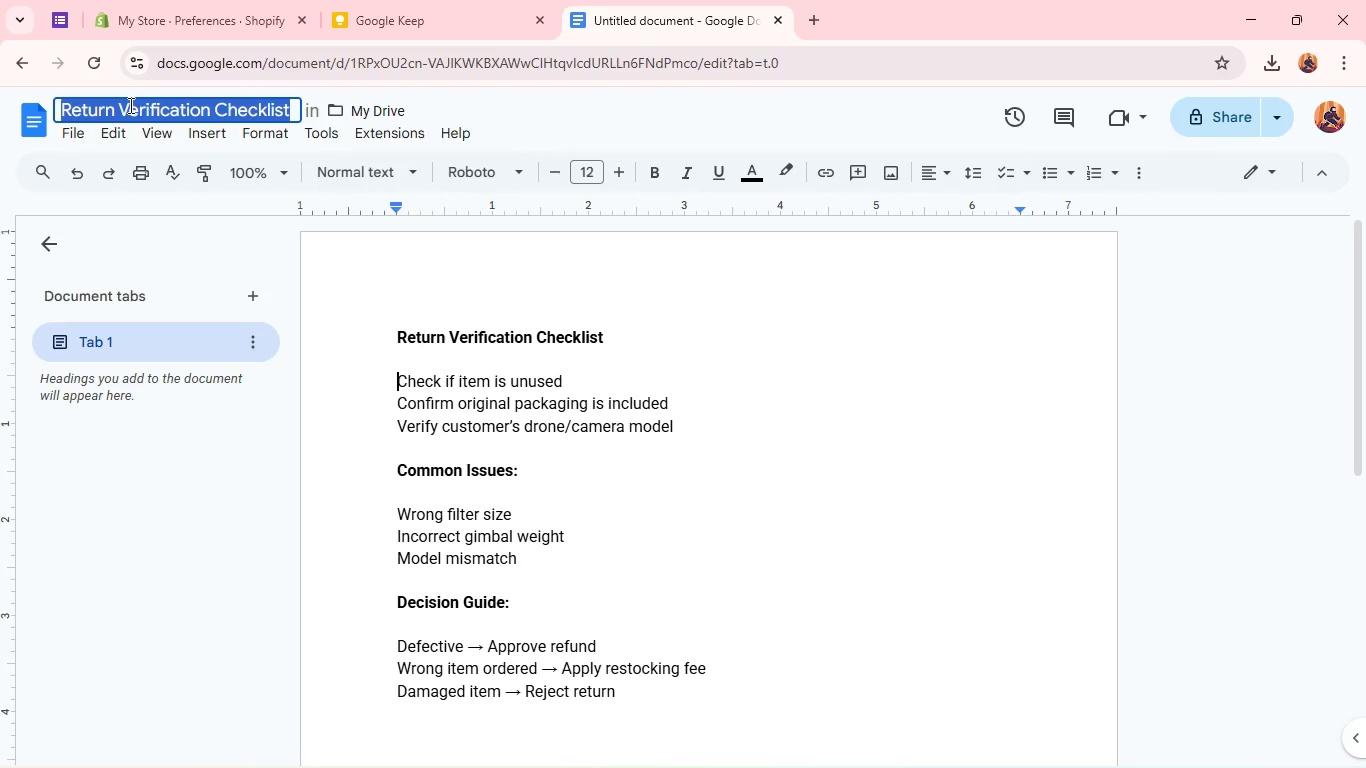 
type(Return_Checklist)
 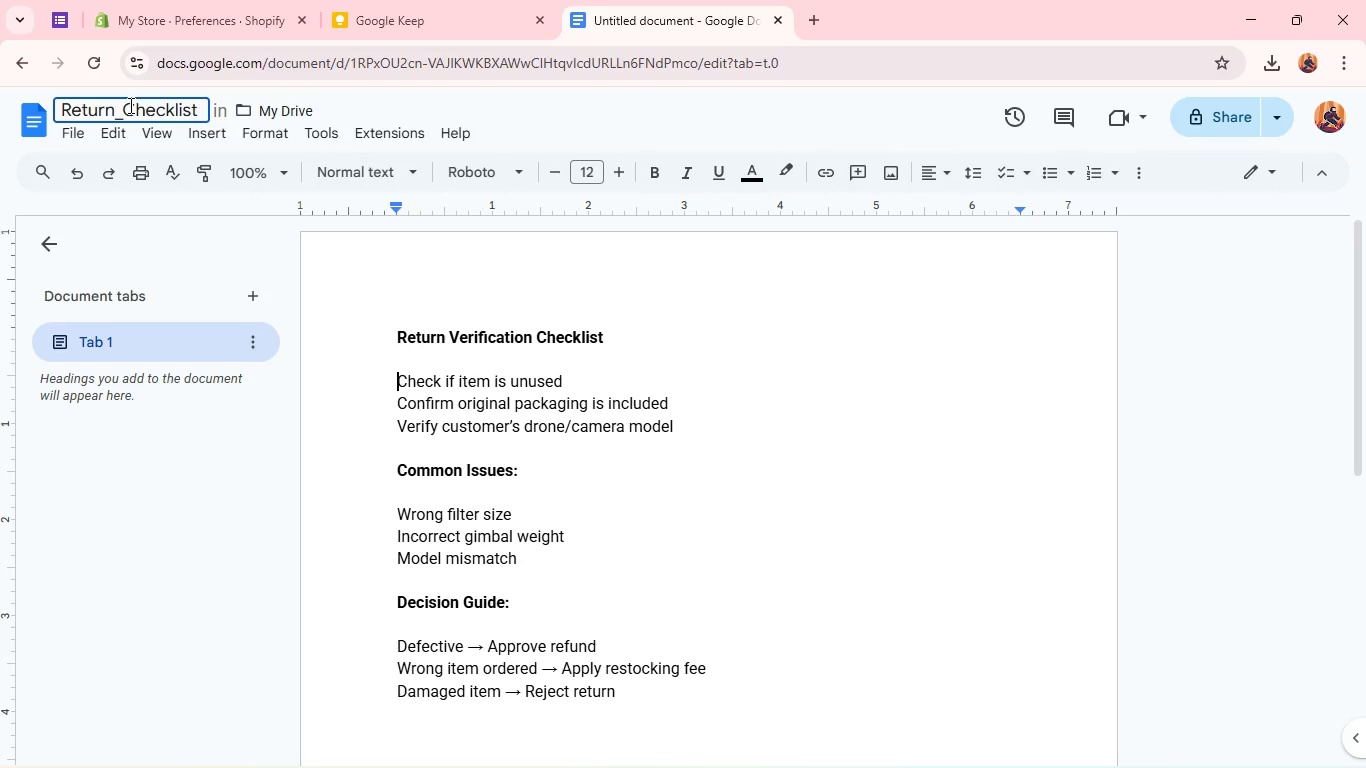 
left_click([70, 124])
 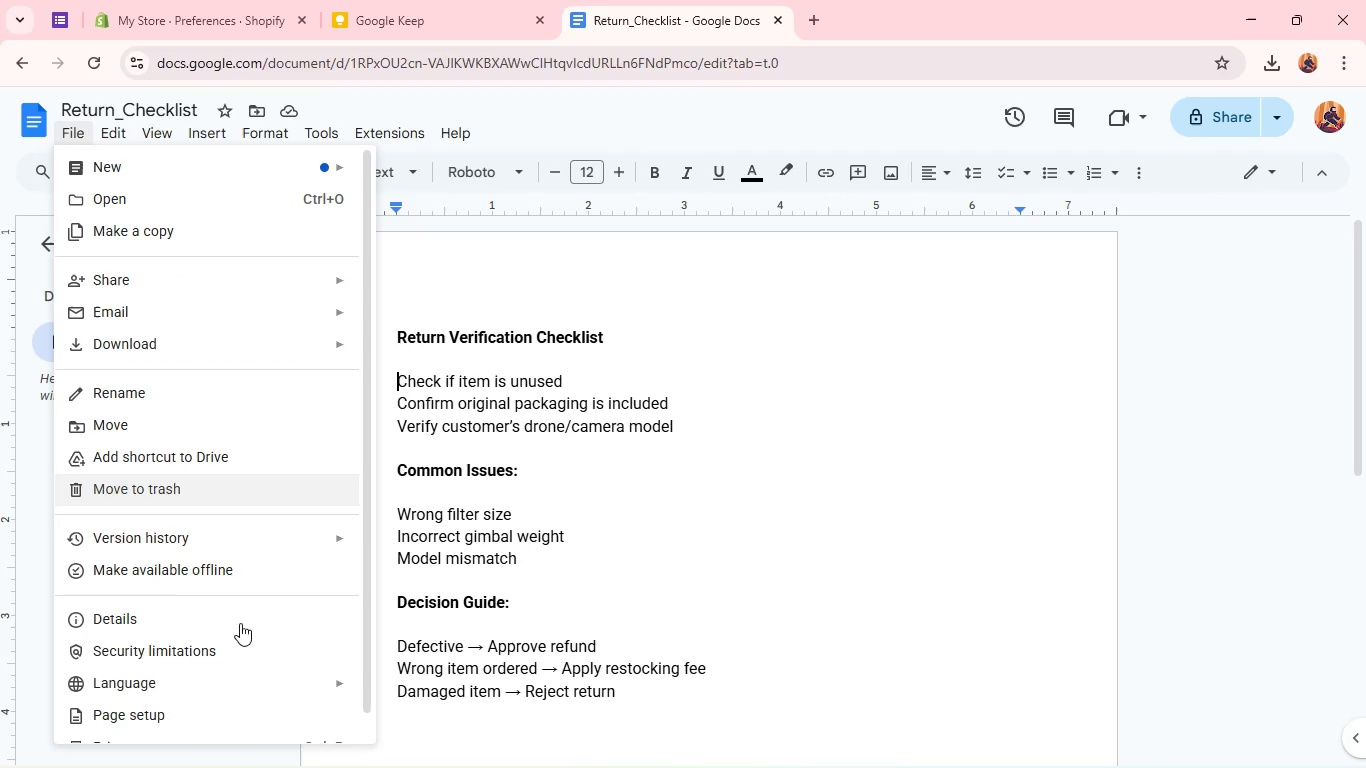 
left_click([345, 334])
 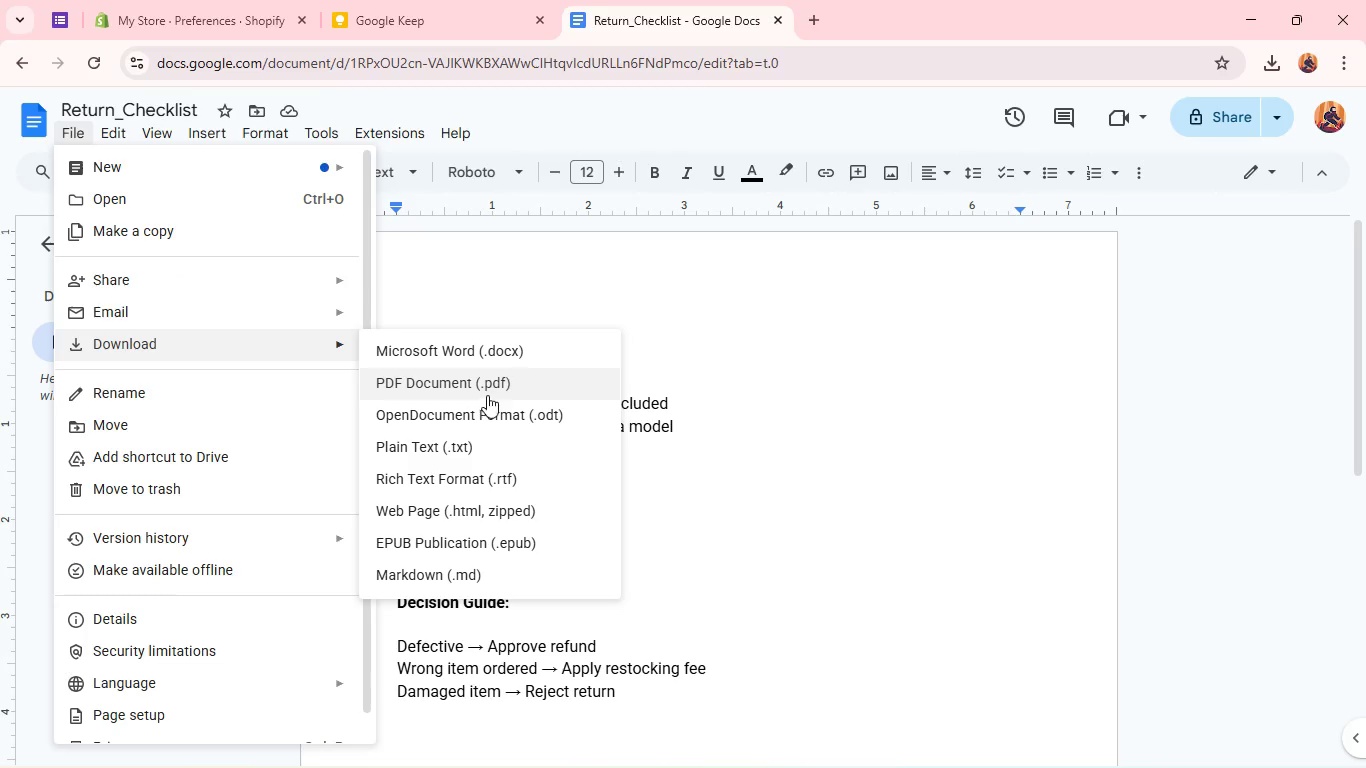 
left_click([489, 388])
 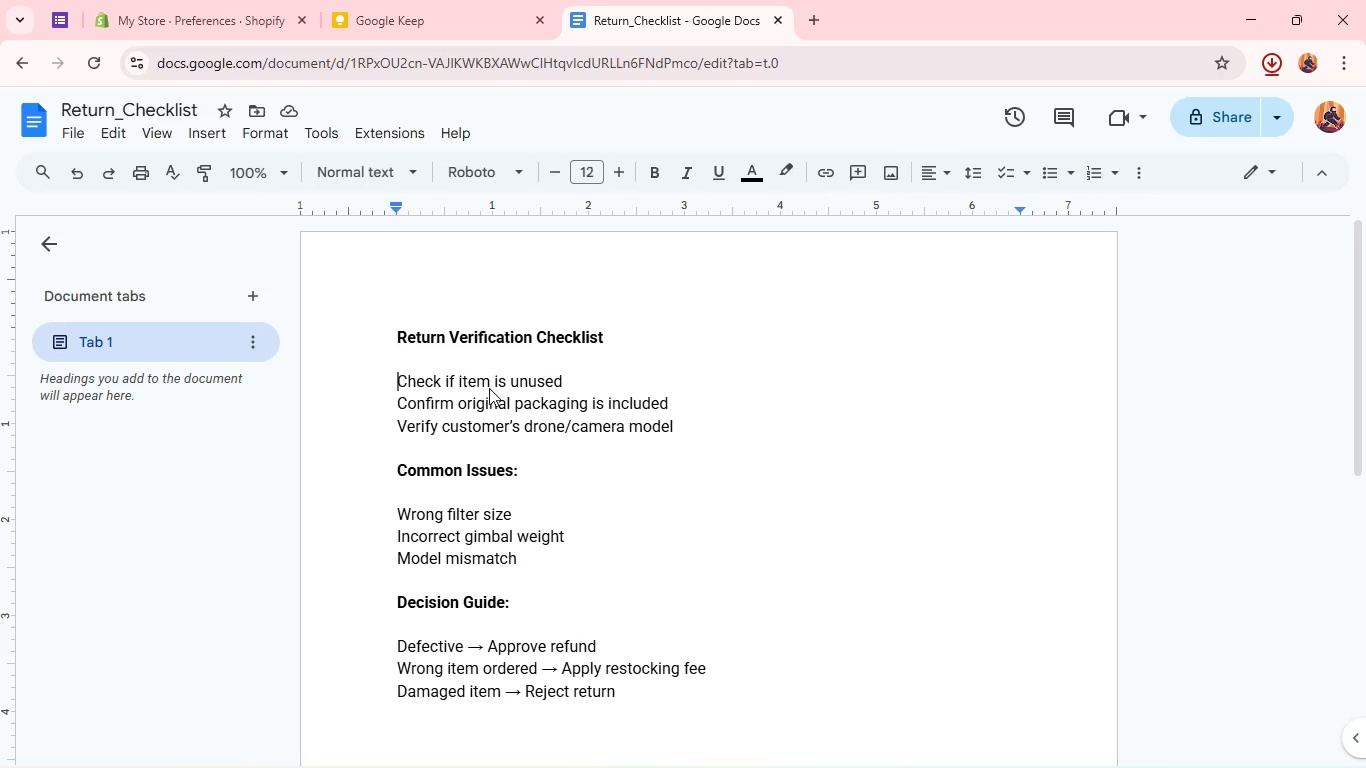 
wait(7.55)
 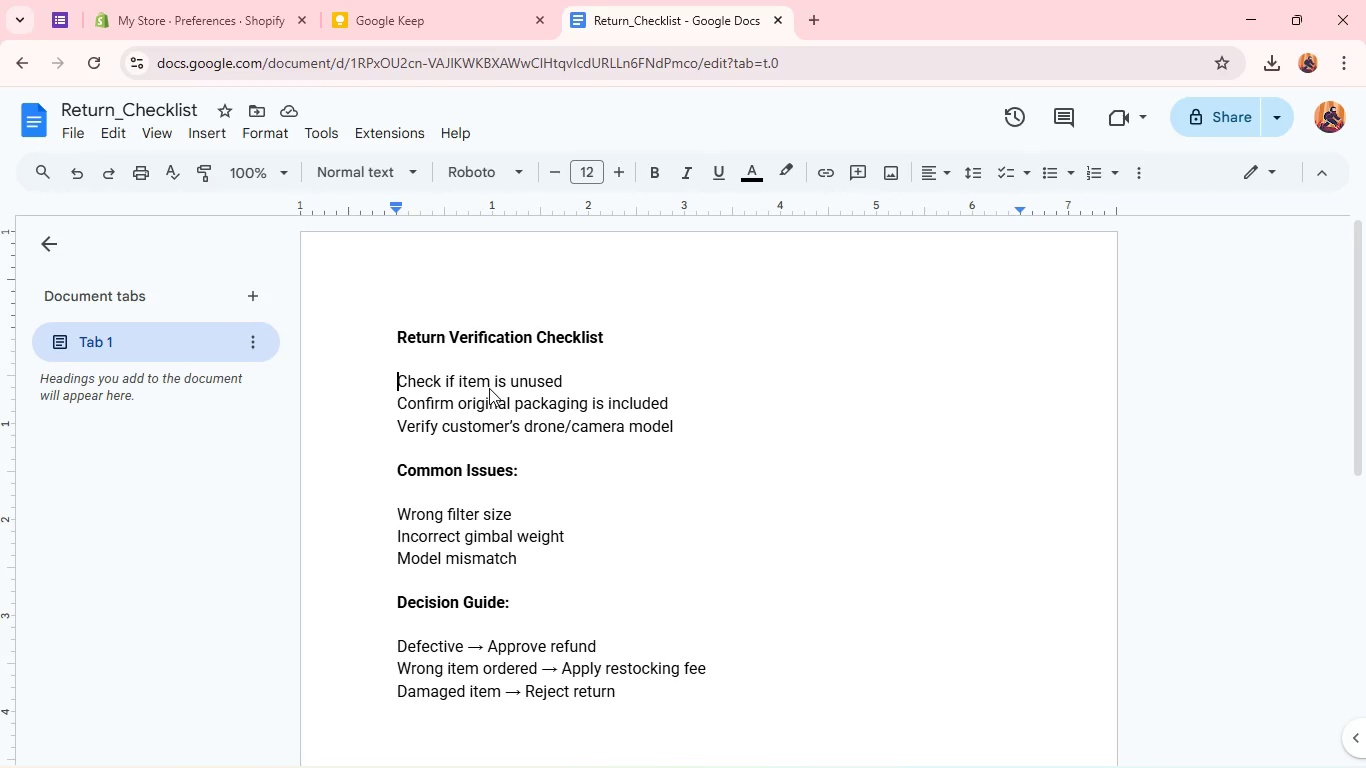 
left_click([169, 2])
 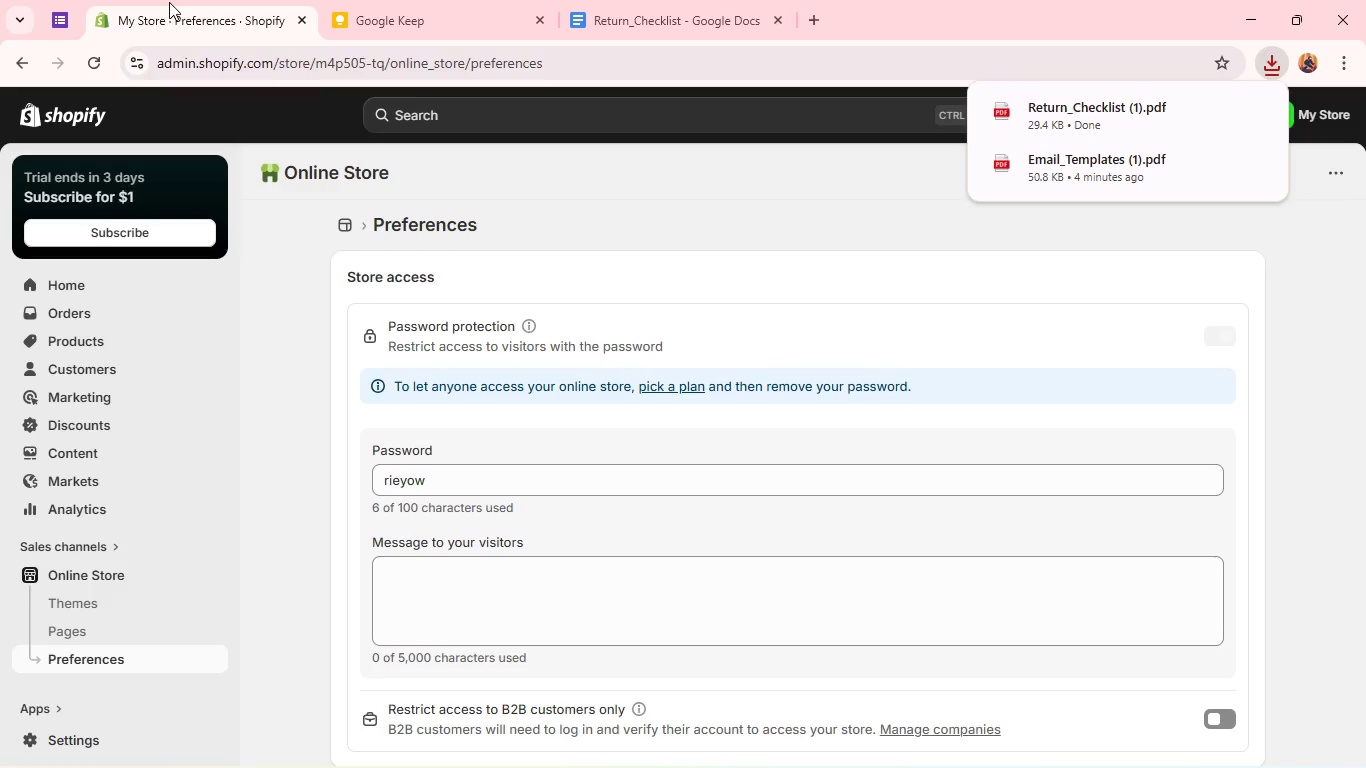 
wait(15.39)
 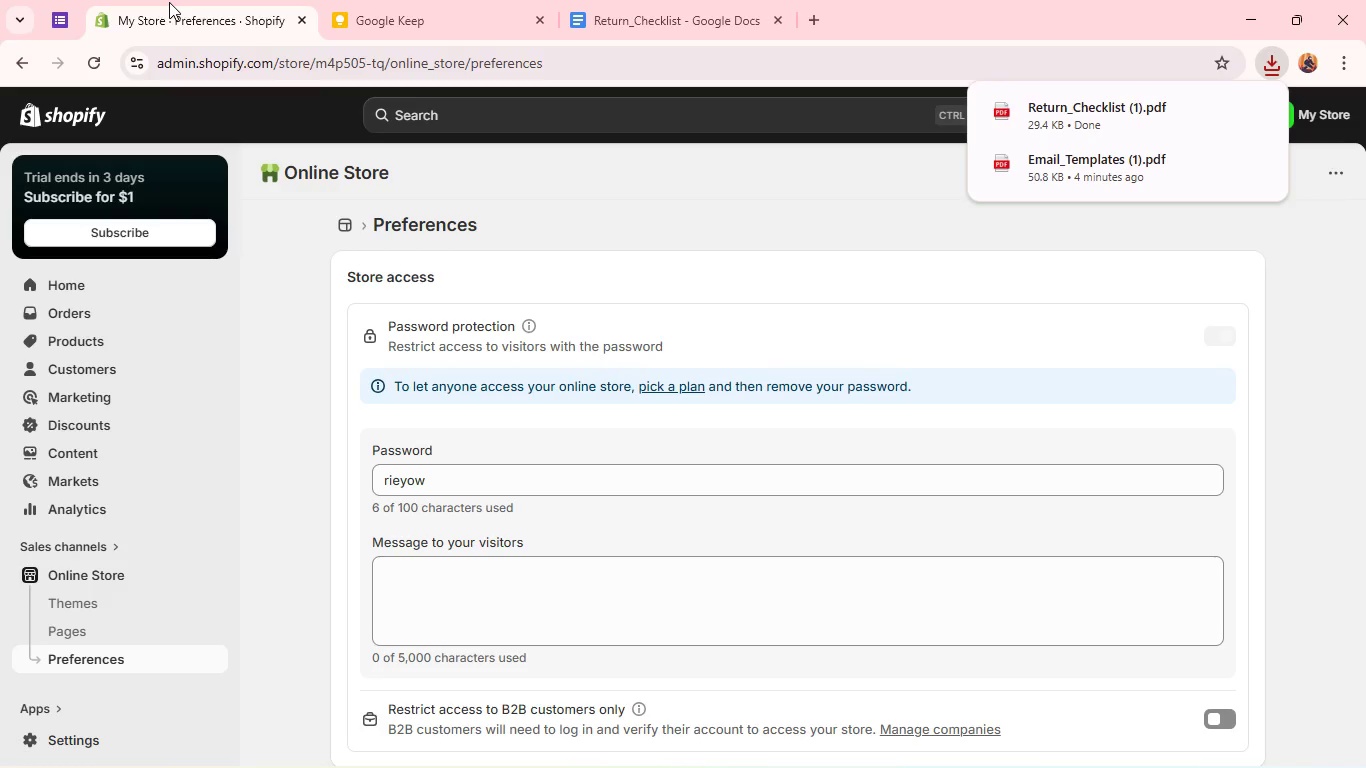 
left_click([663, 0])
 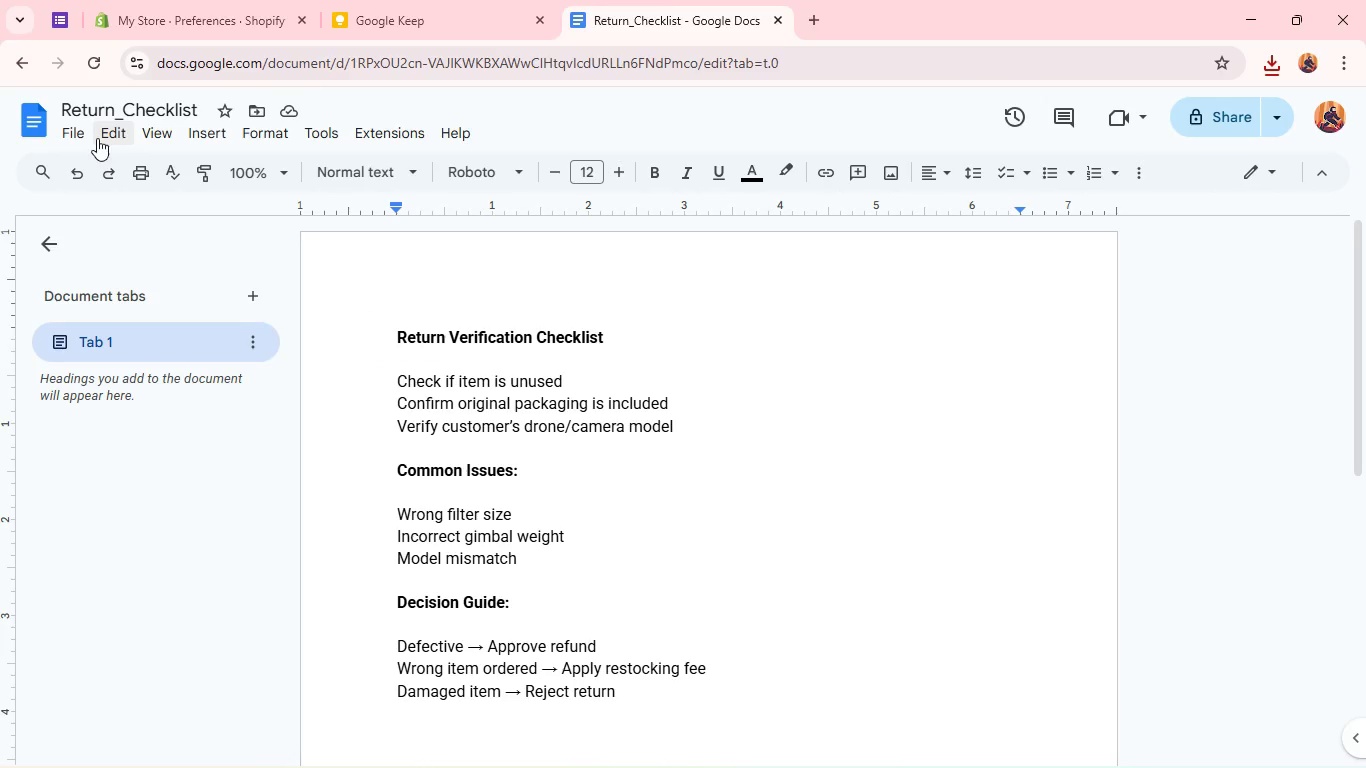 
left_click([40, 125])
 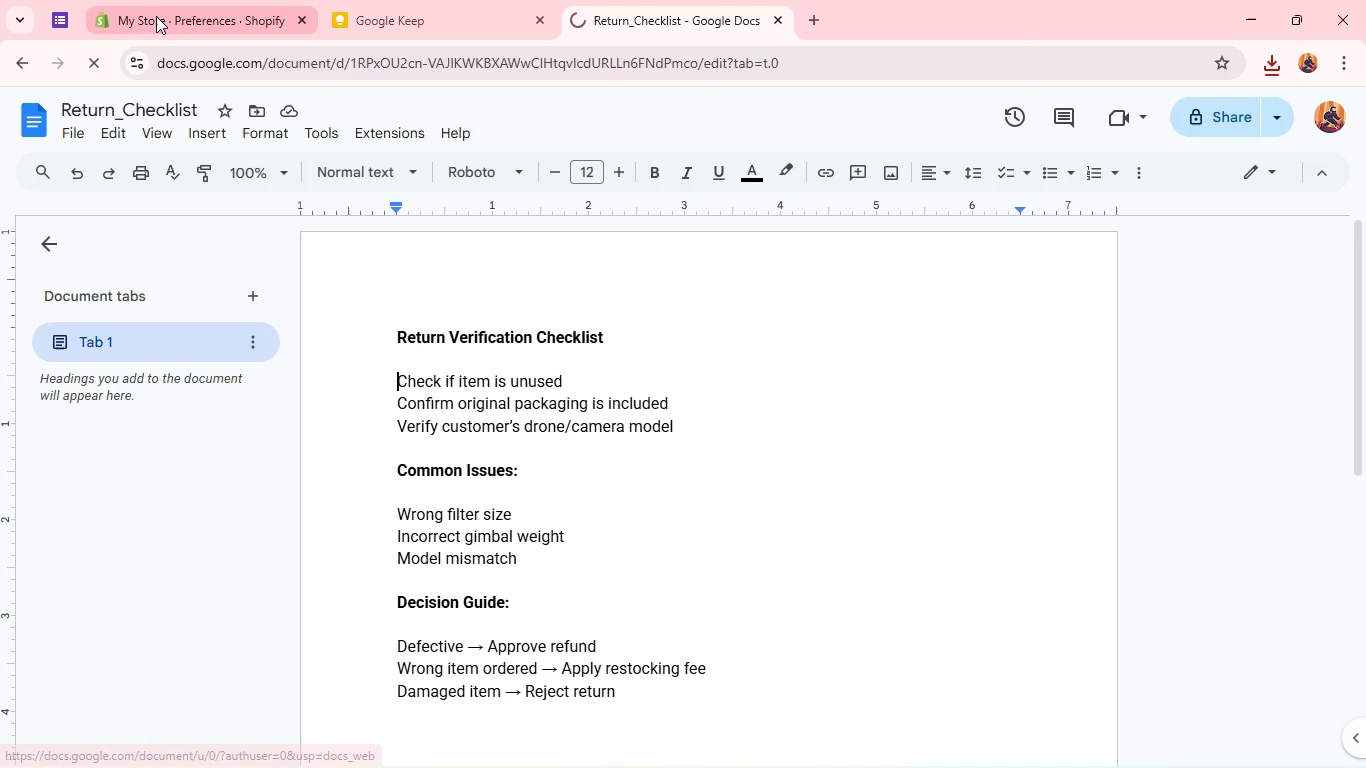 
left_click([156, 16])
 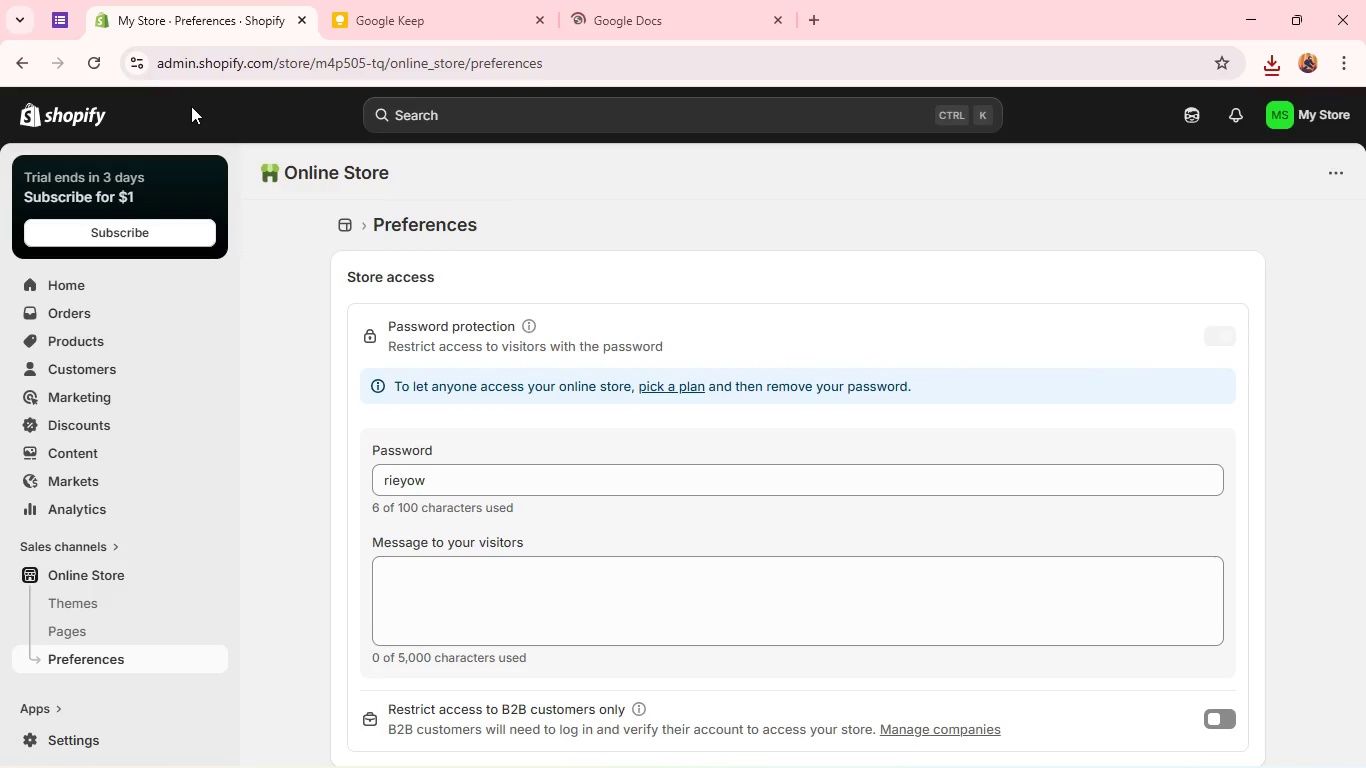 
wait(31.83)
 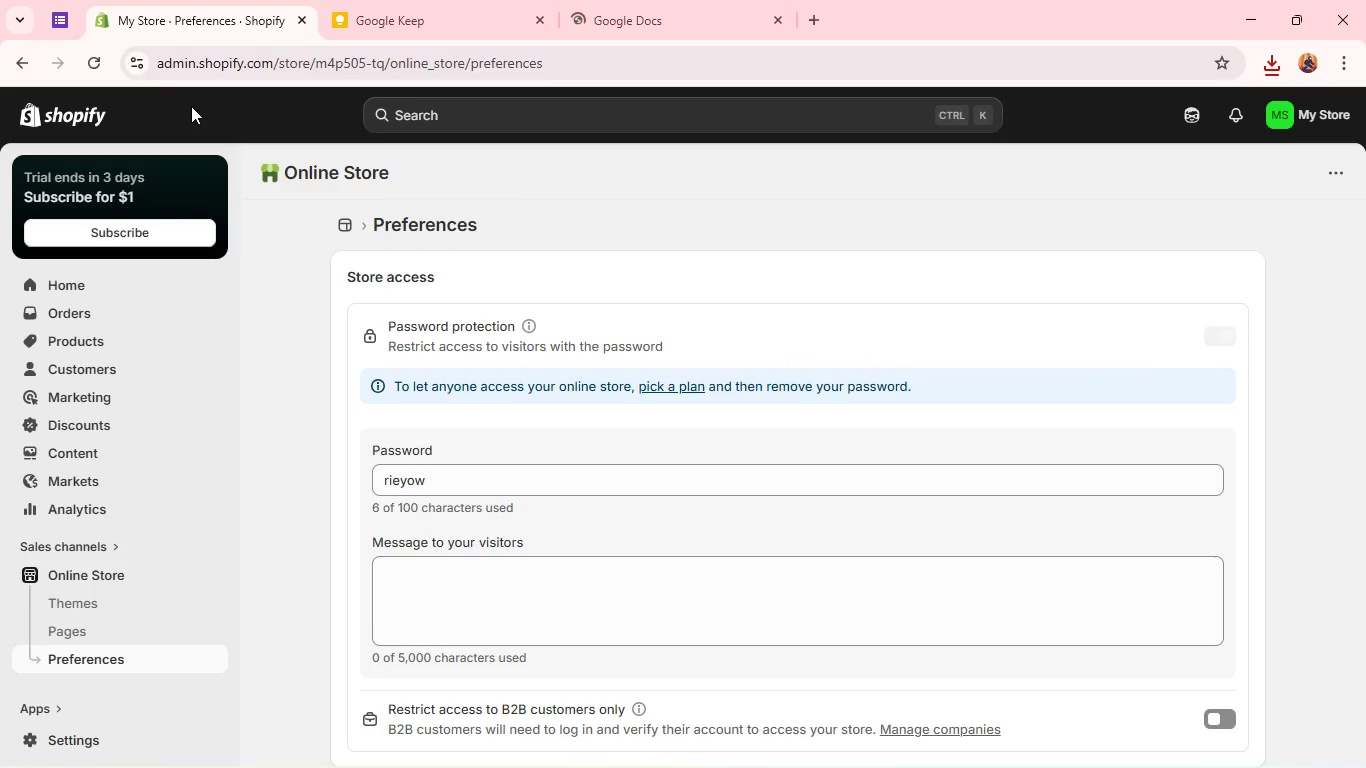 
scroll: coordinate [155, 410], scroll_direction: down, amount: 6.0
 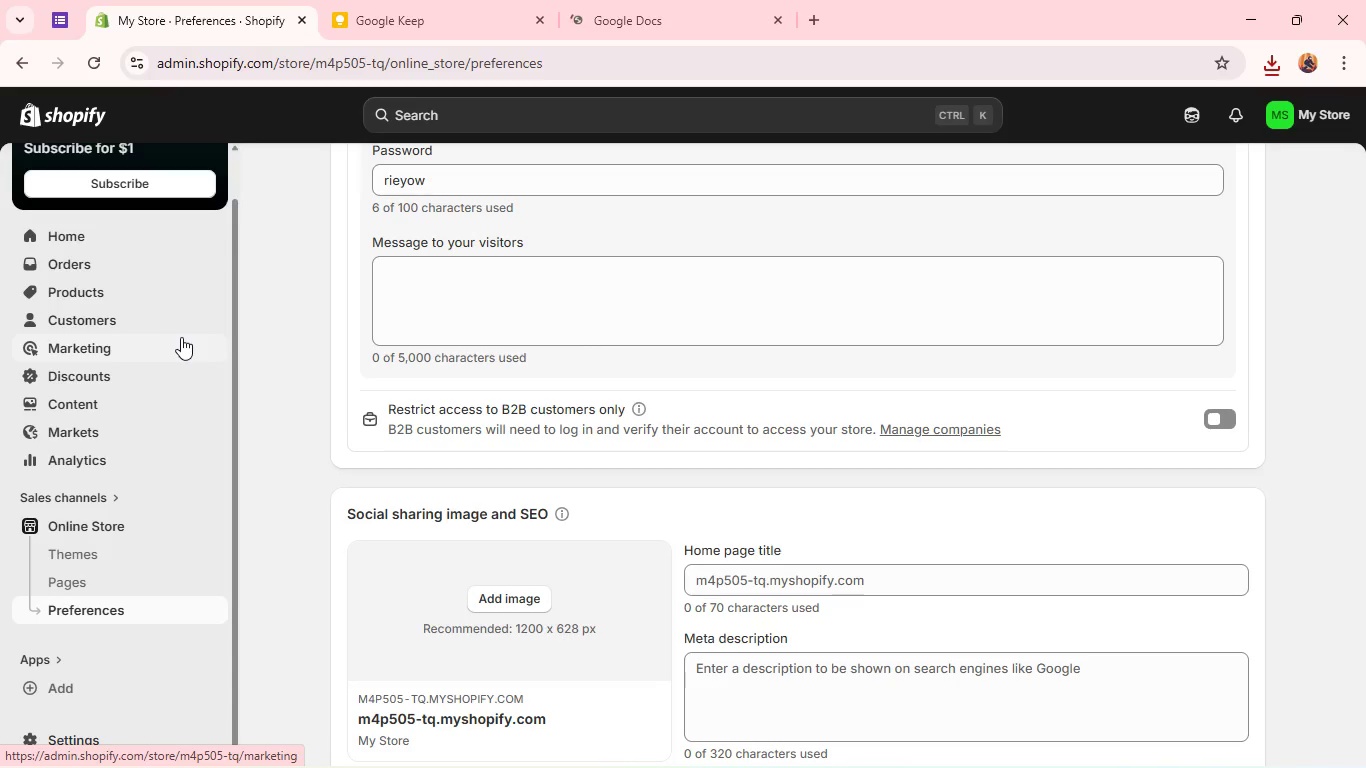 
wait(16.71)
 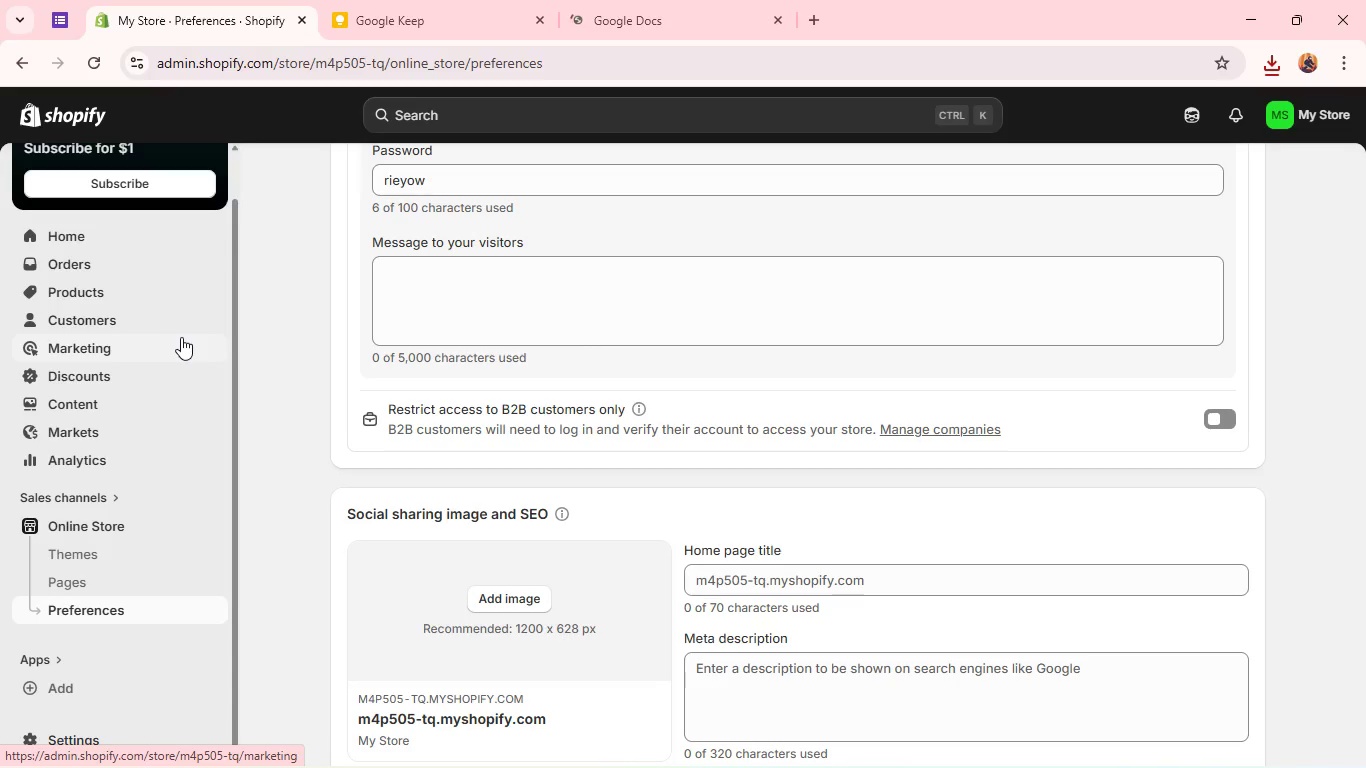 
left_click([149, 413])
 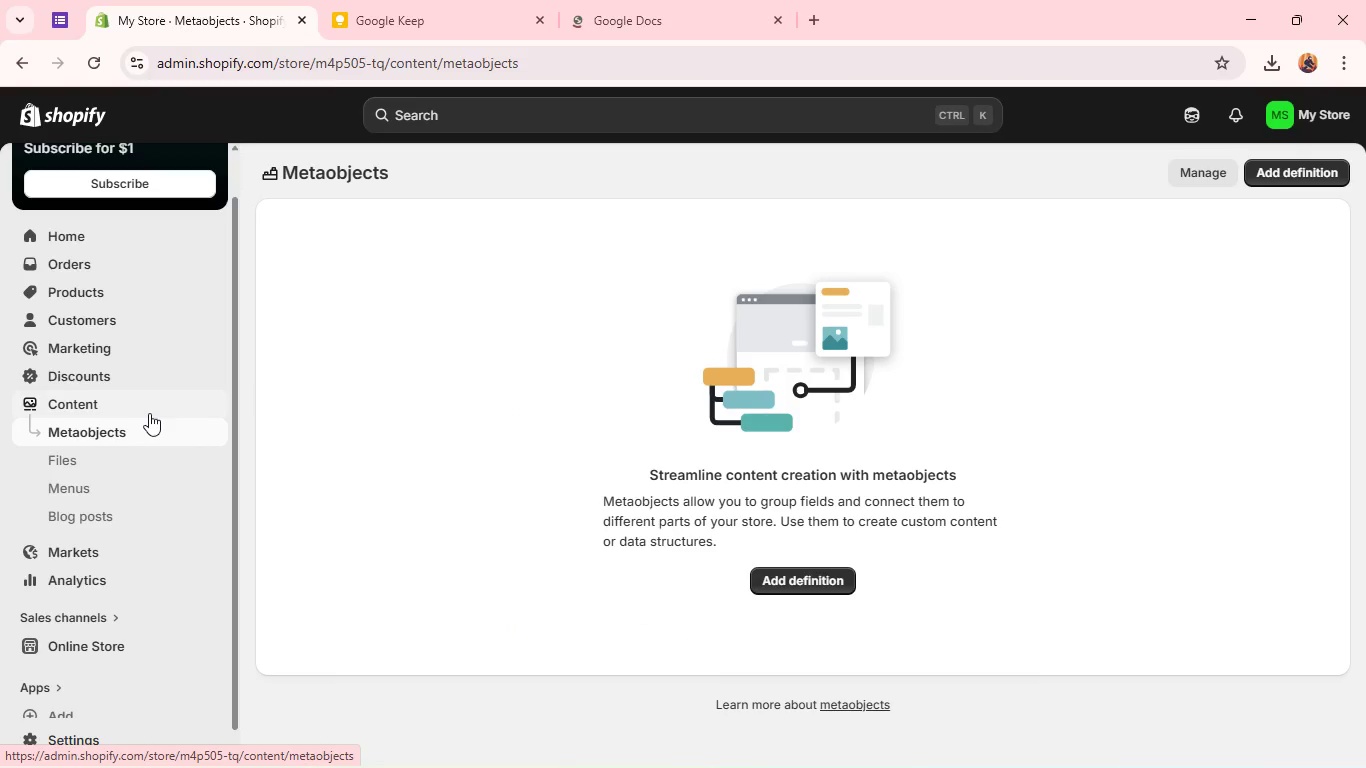 
wait(17.59)
 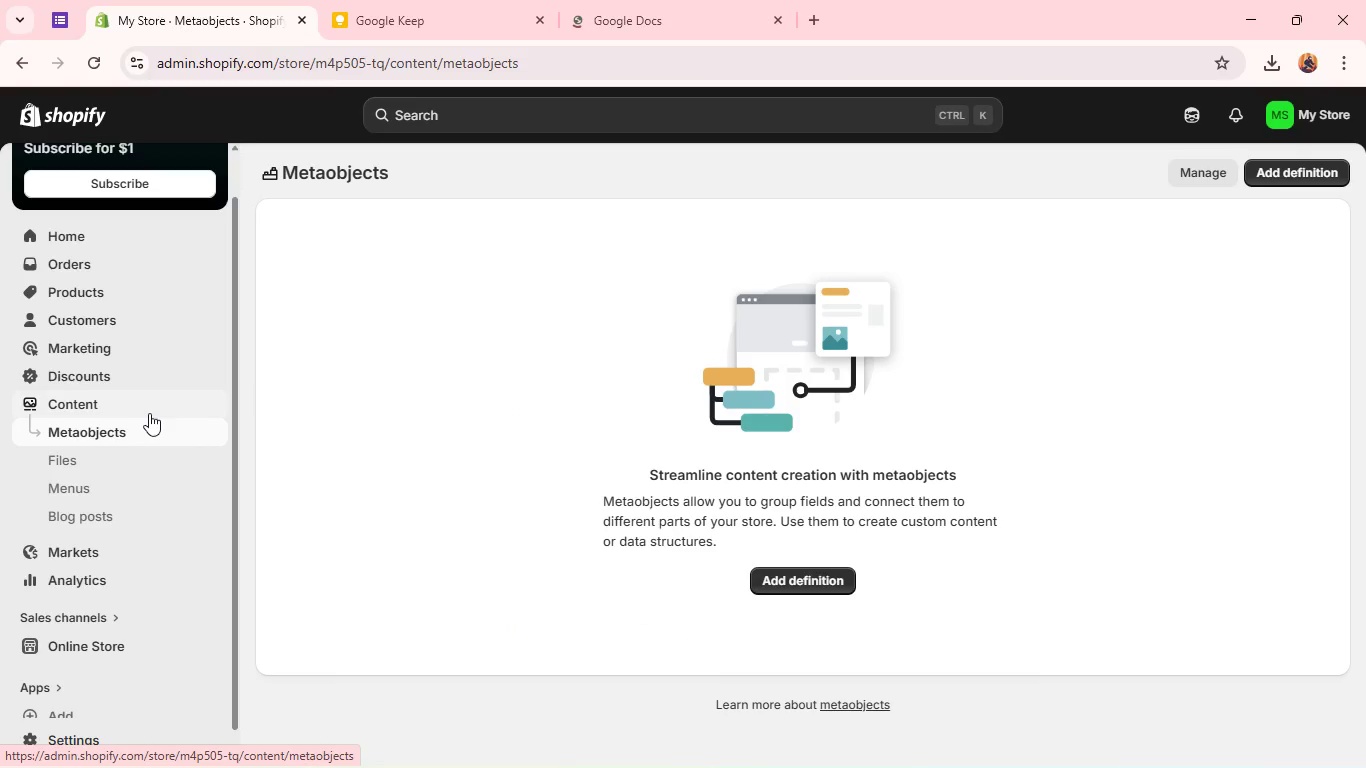 
left_click([139, 485])
 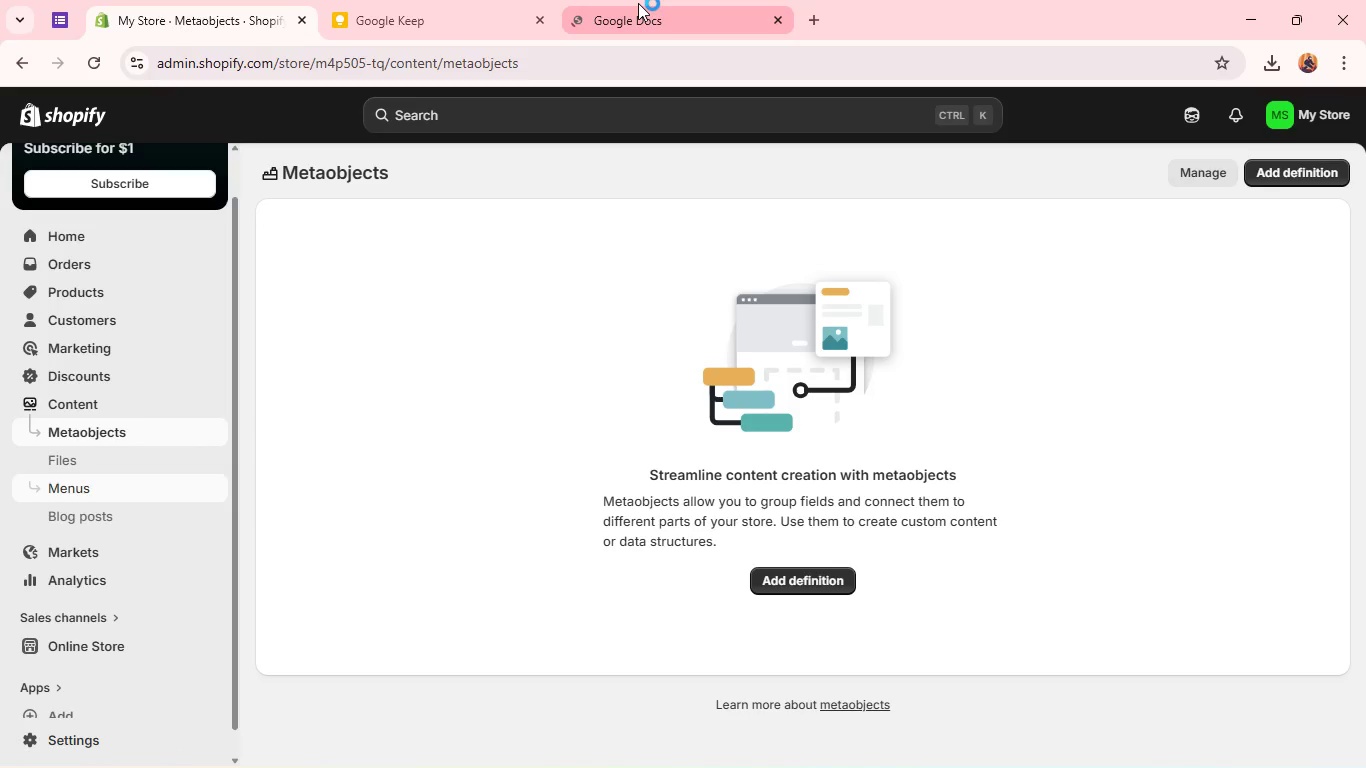 
left_click([638, 3])
 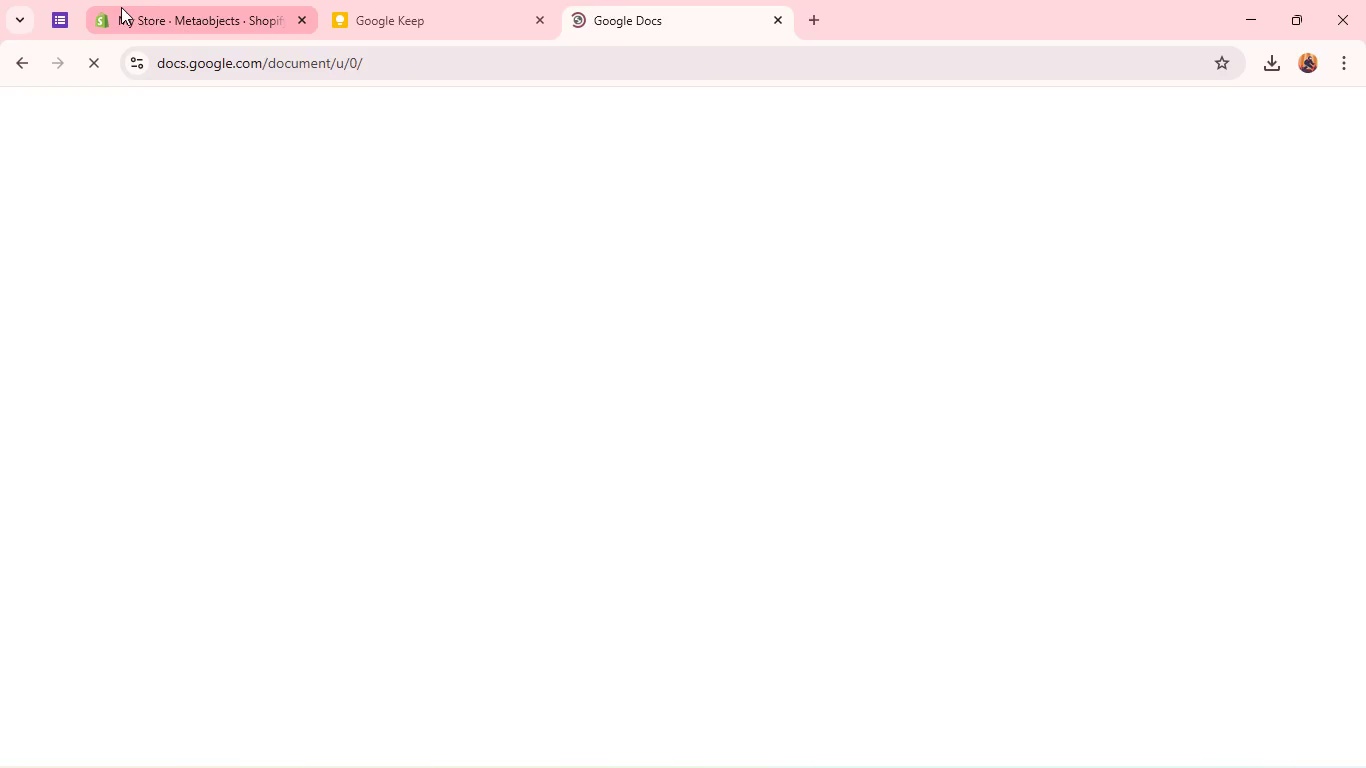 
left_click([153, 0])
 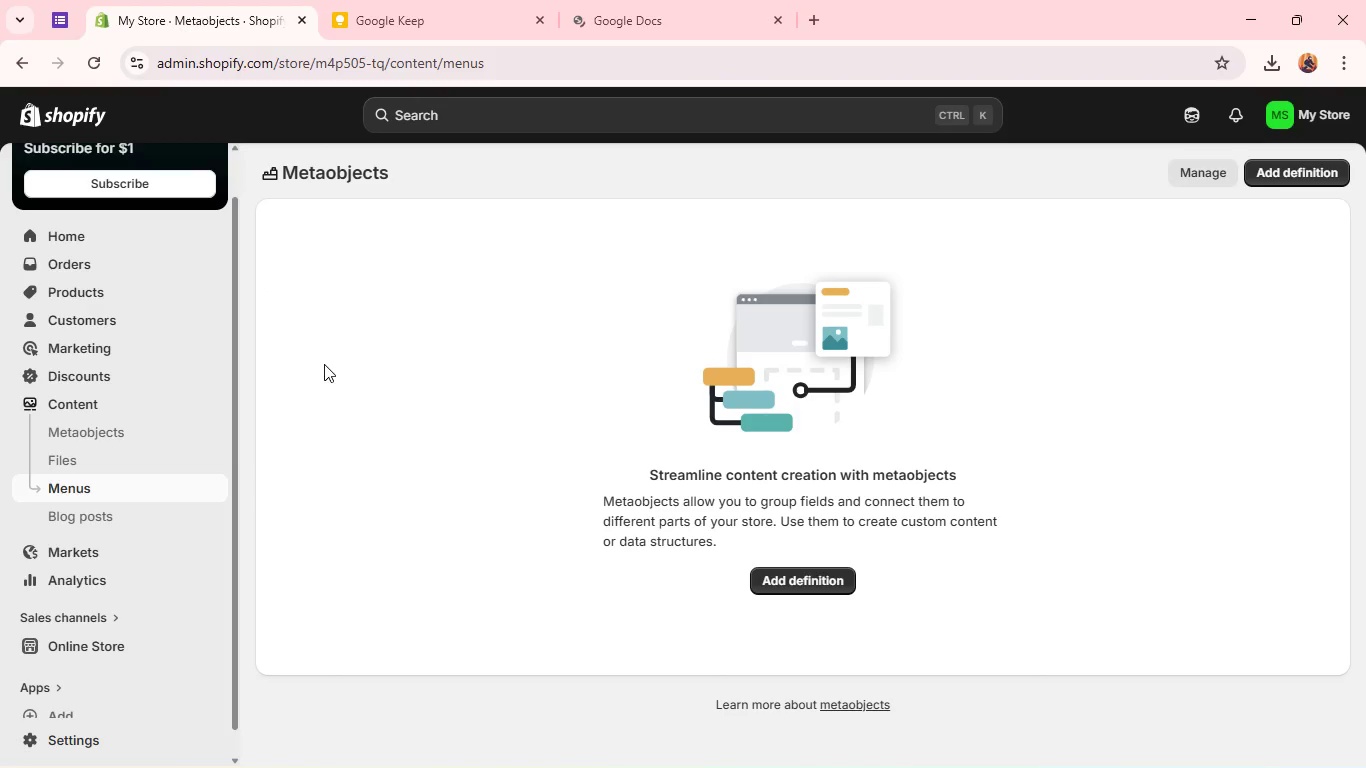 
key(Alt+Tab)
 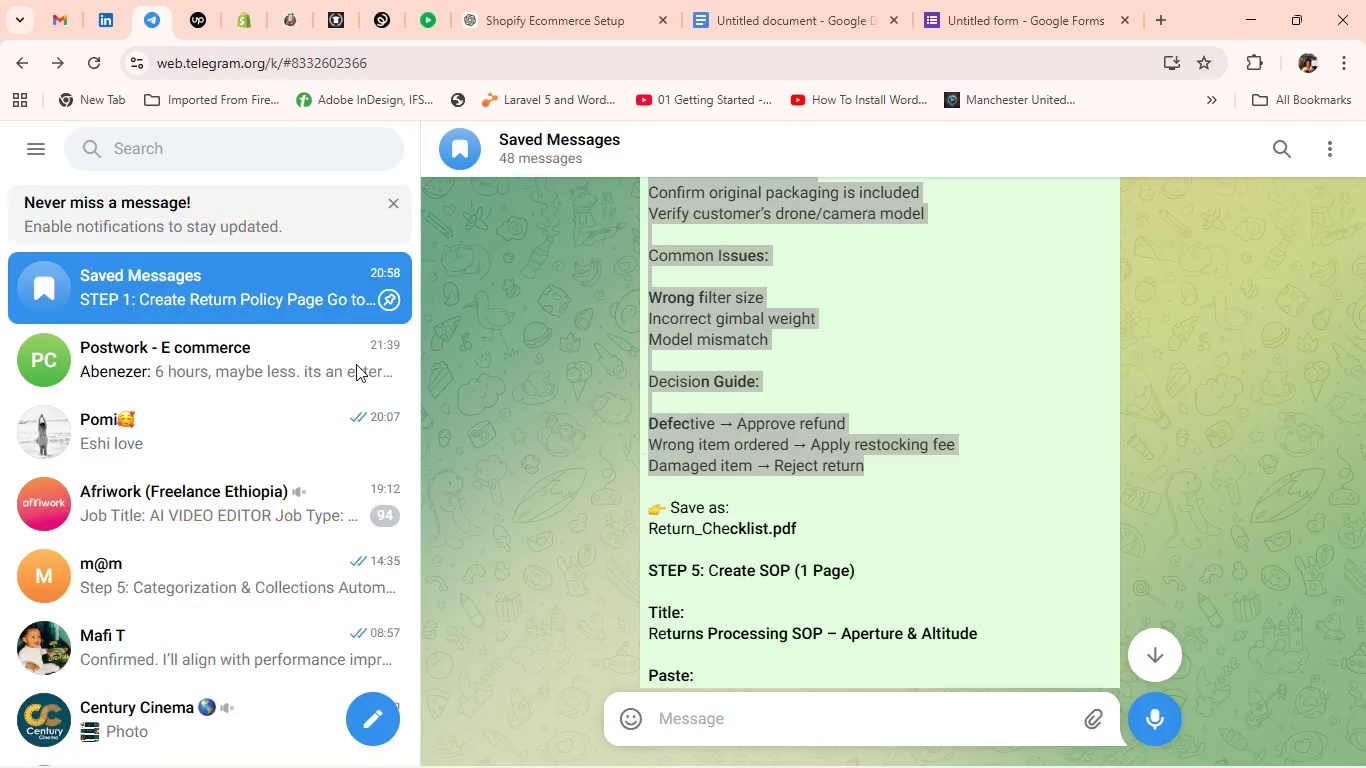 
scroll: coordinate [728, 404], scroll_direction: down, amount: 6.0
 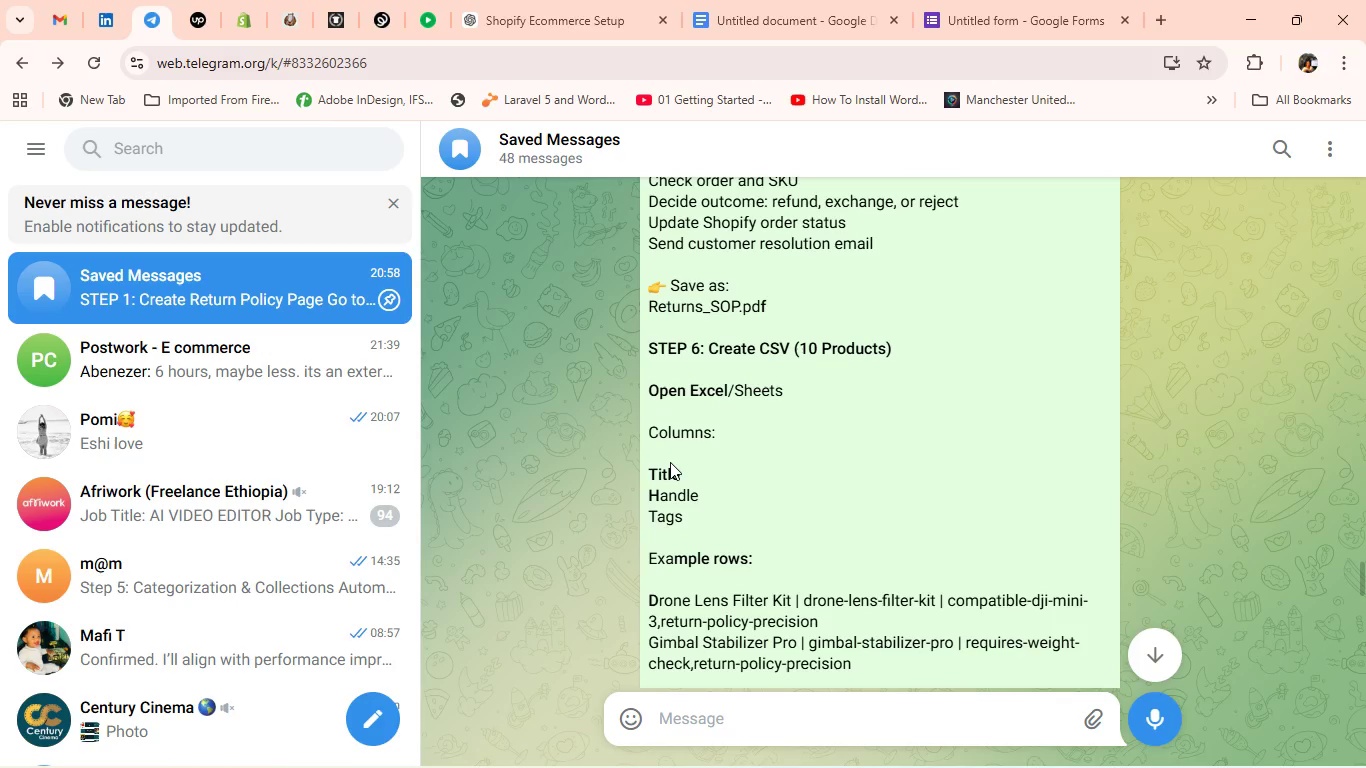 
scroll: coordinate [693, 417], scroll_direction: up, amount: 4.0
 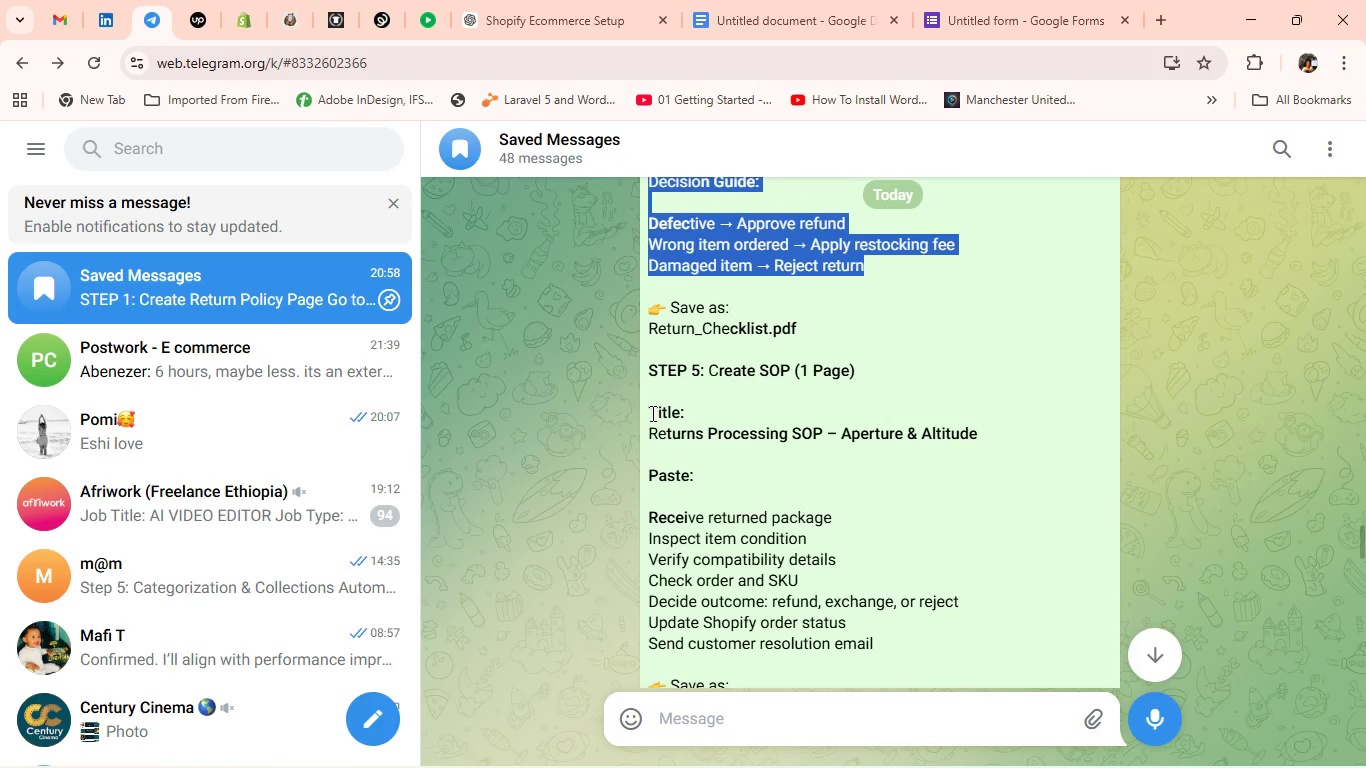 
left_click_drag(start_coordinate=[651, 408], to_coordinate=[875, 647])
 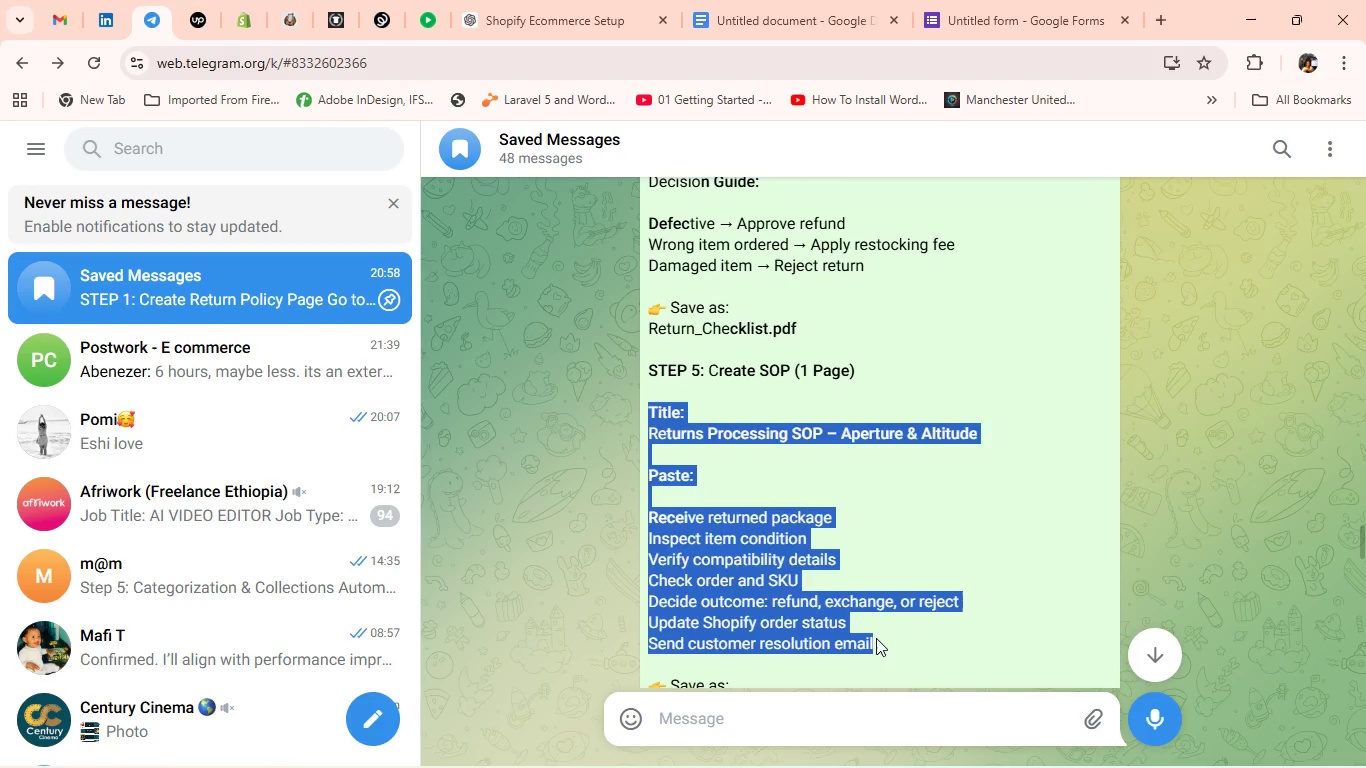 
key(Control+C)
 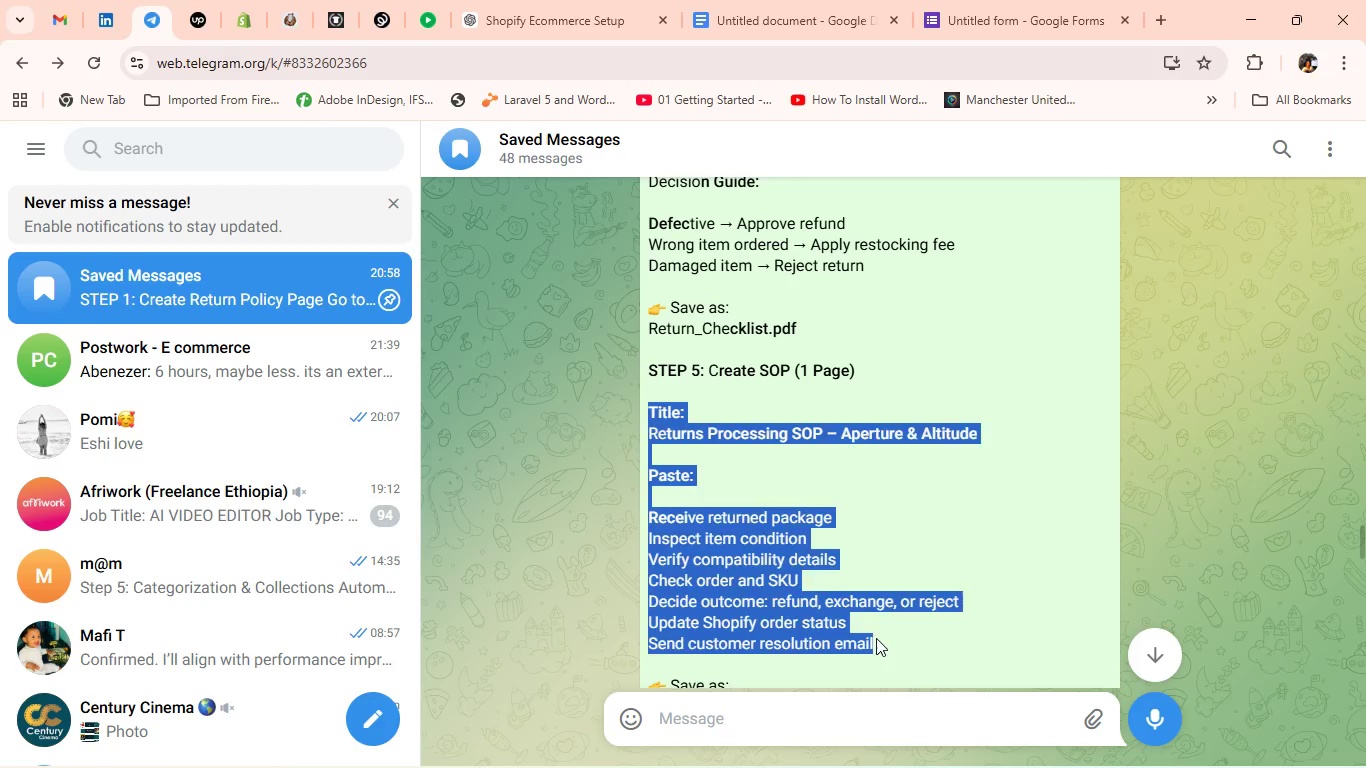 
key(Alt+Tab)
 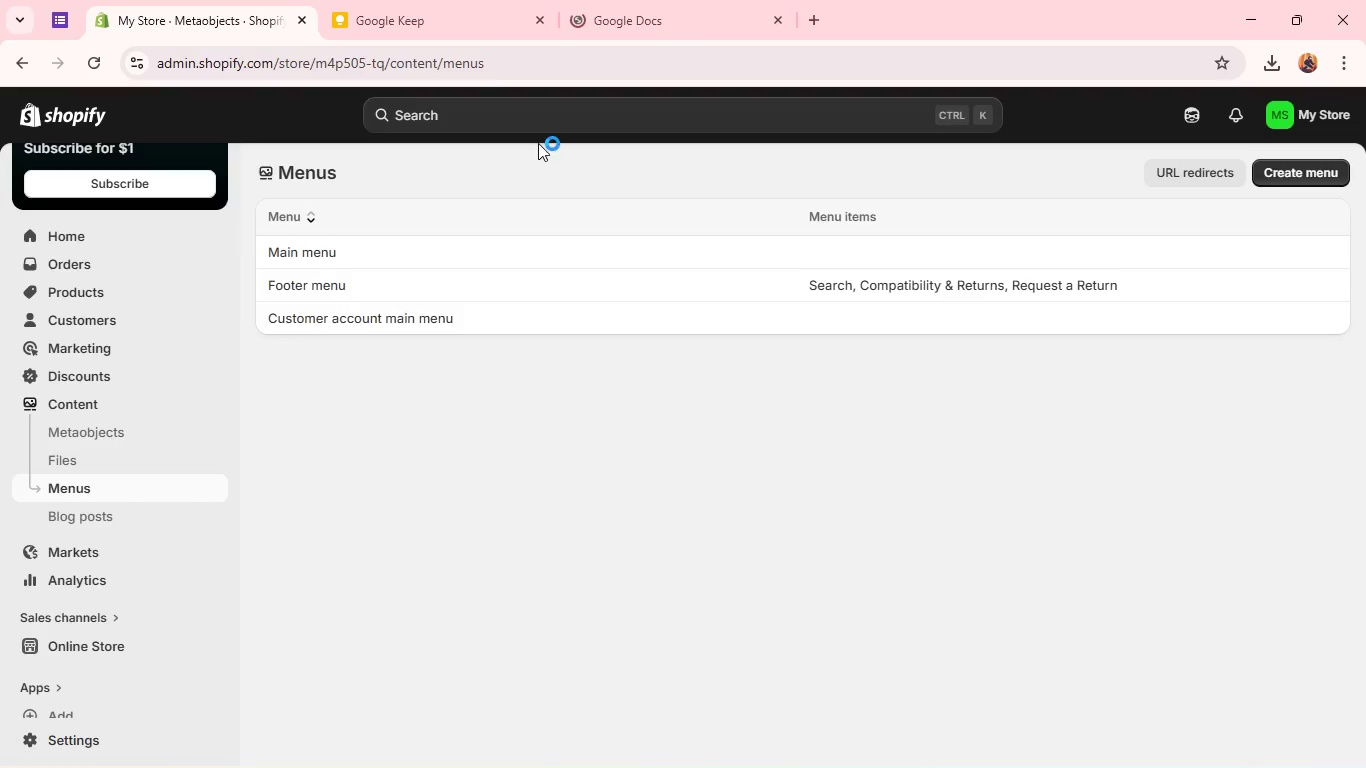 
left_click([645, 25])
 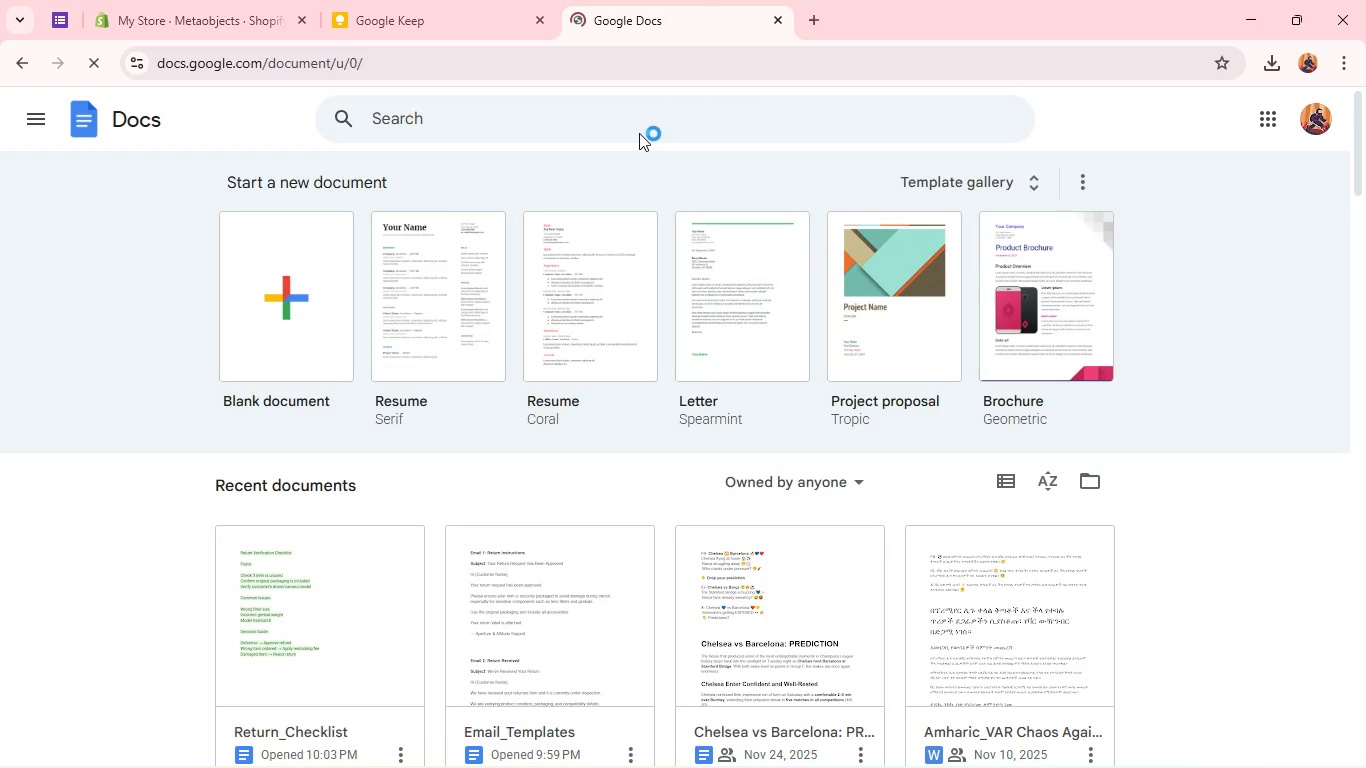 
left_click([302, 317])
 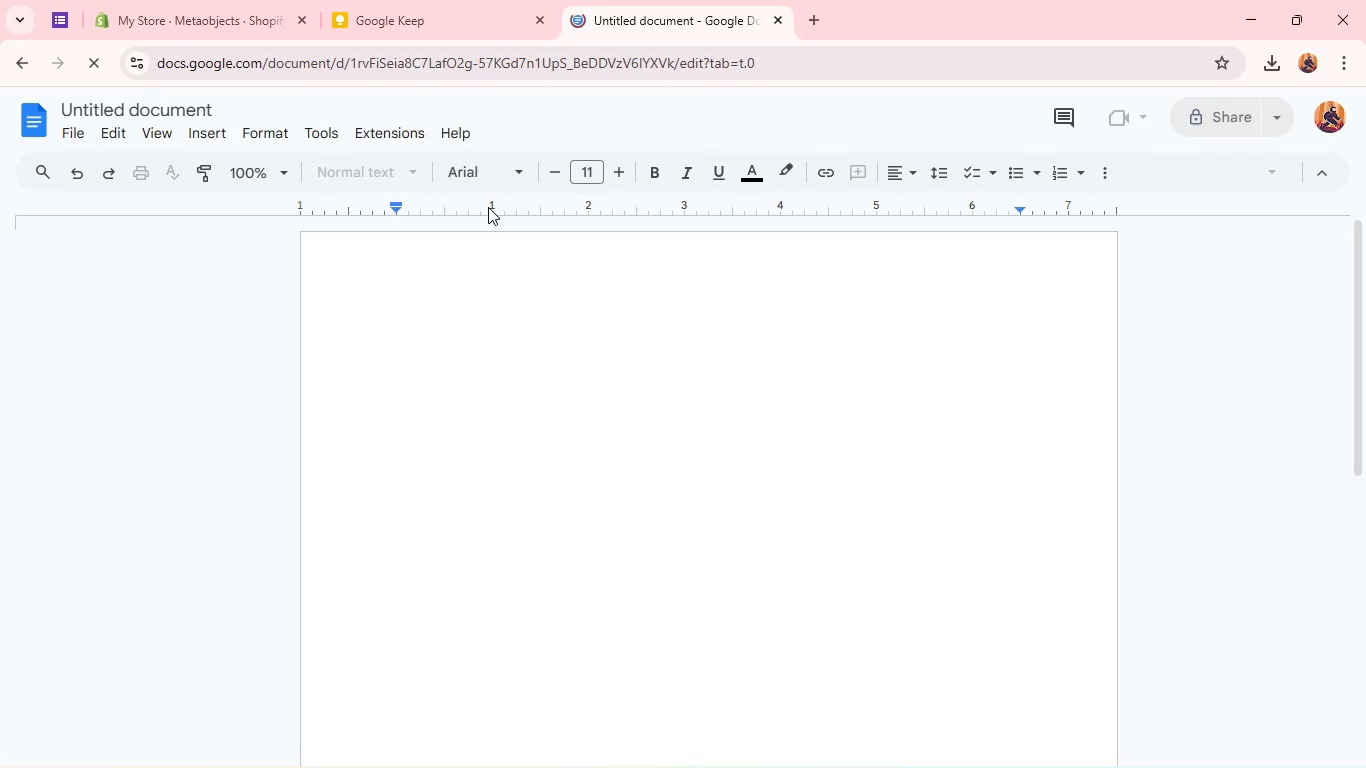 
wait(27.72)
 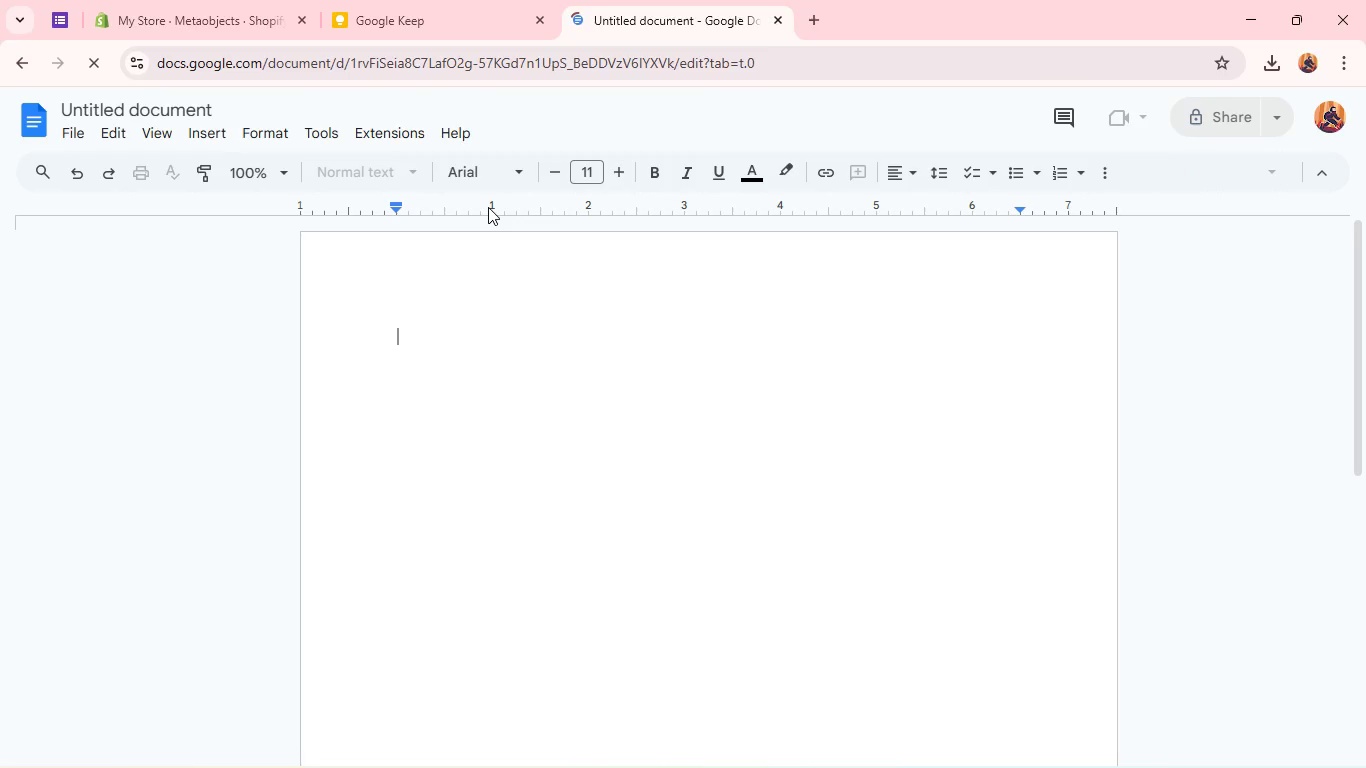 
key(Control+V)
 